 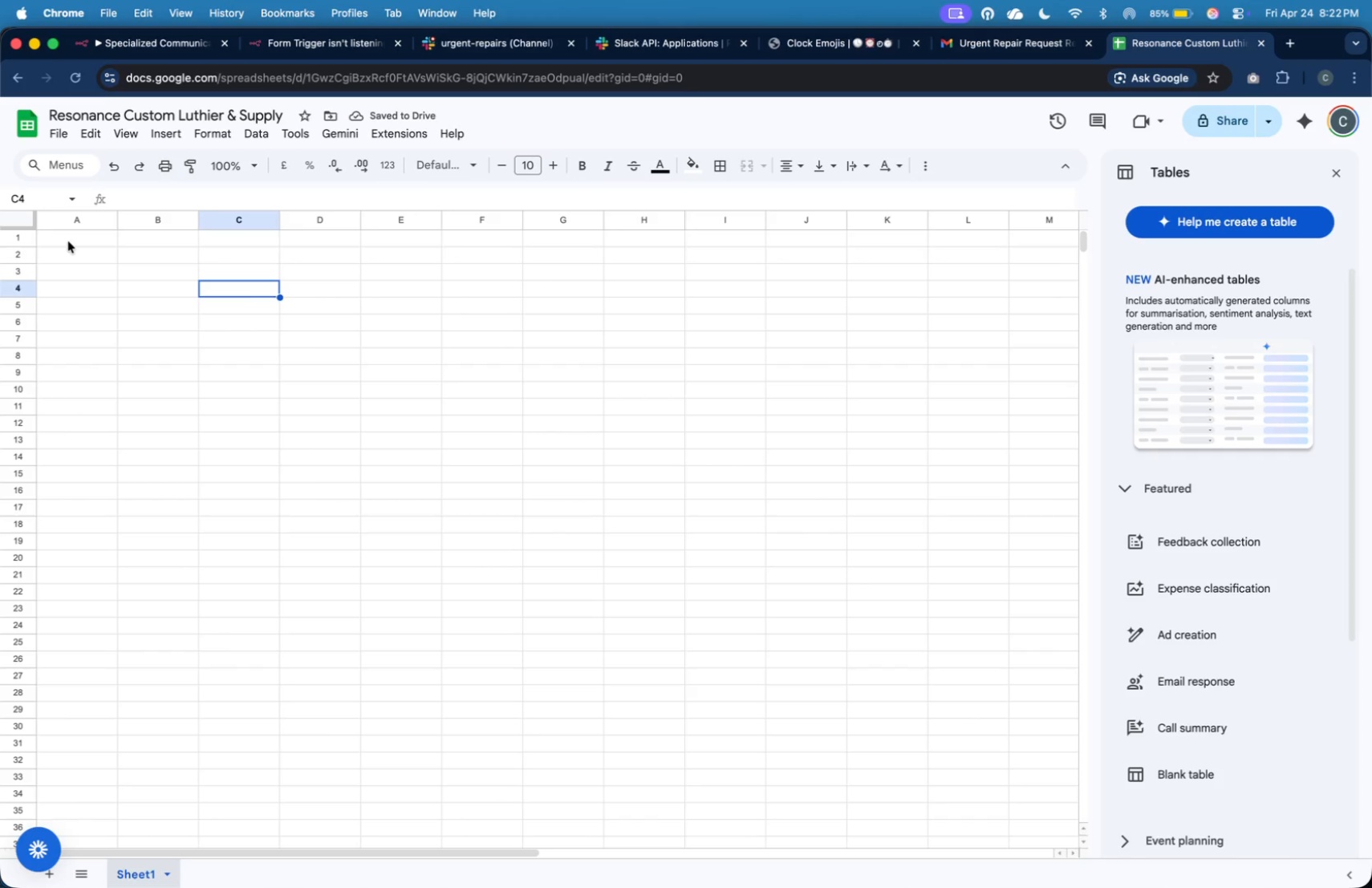 
left_click([78, 237])
 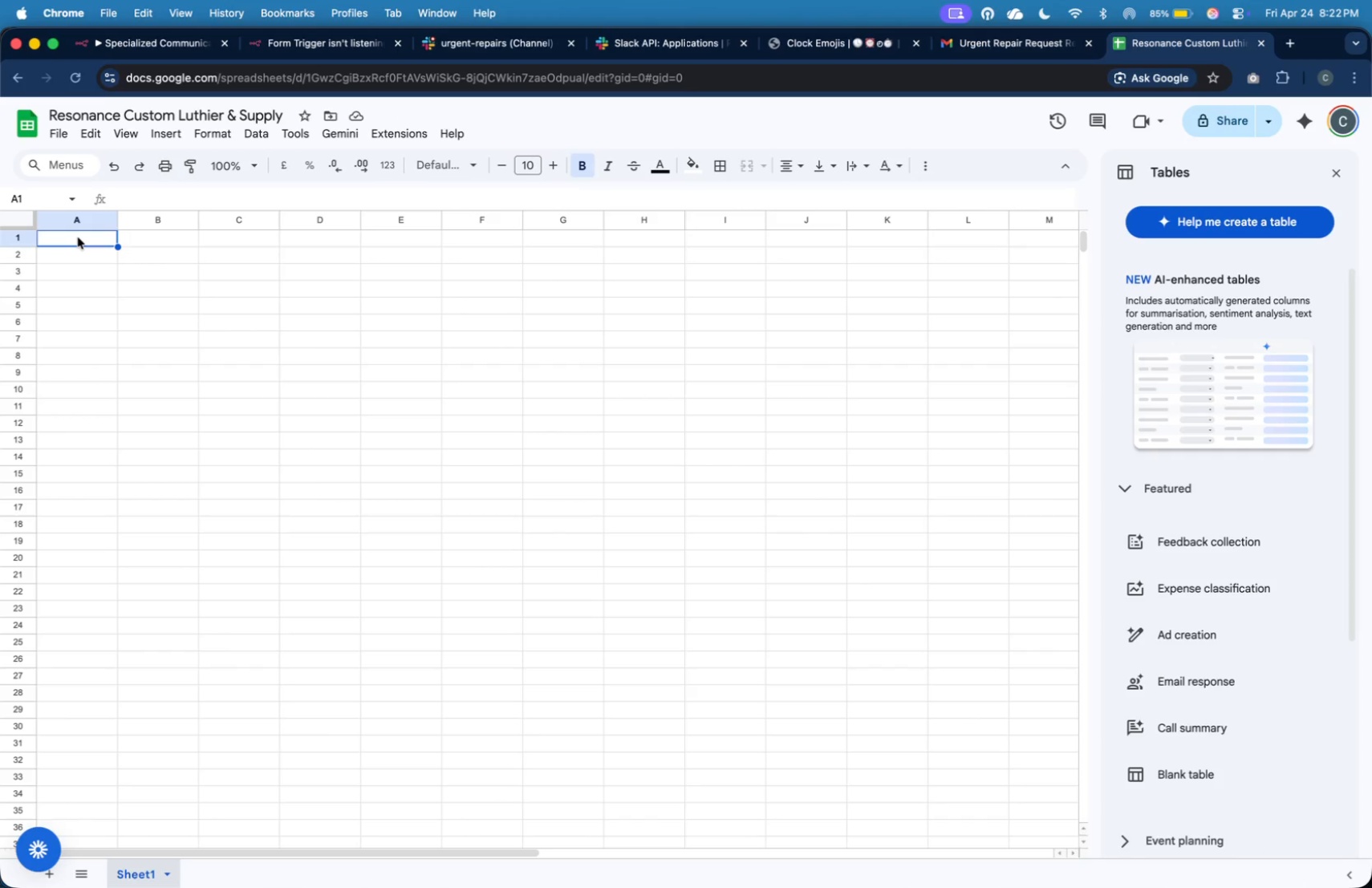 
wait(5.54)
 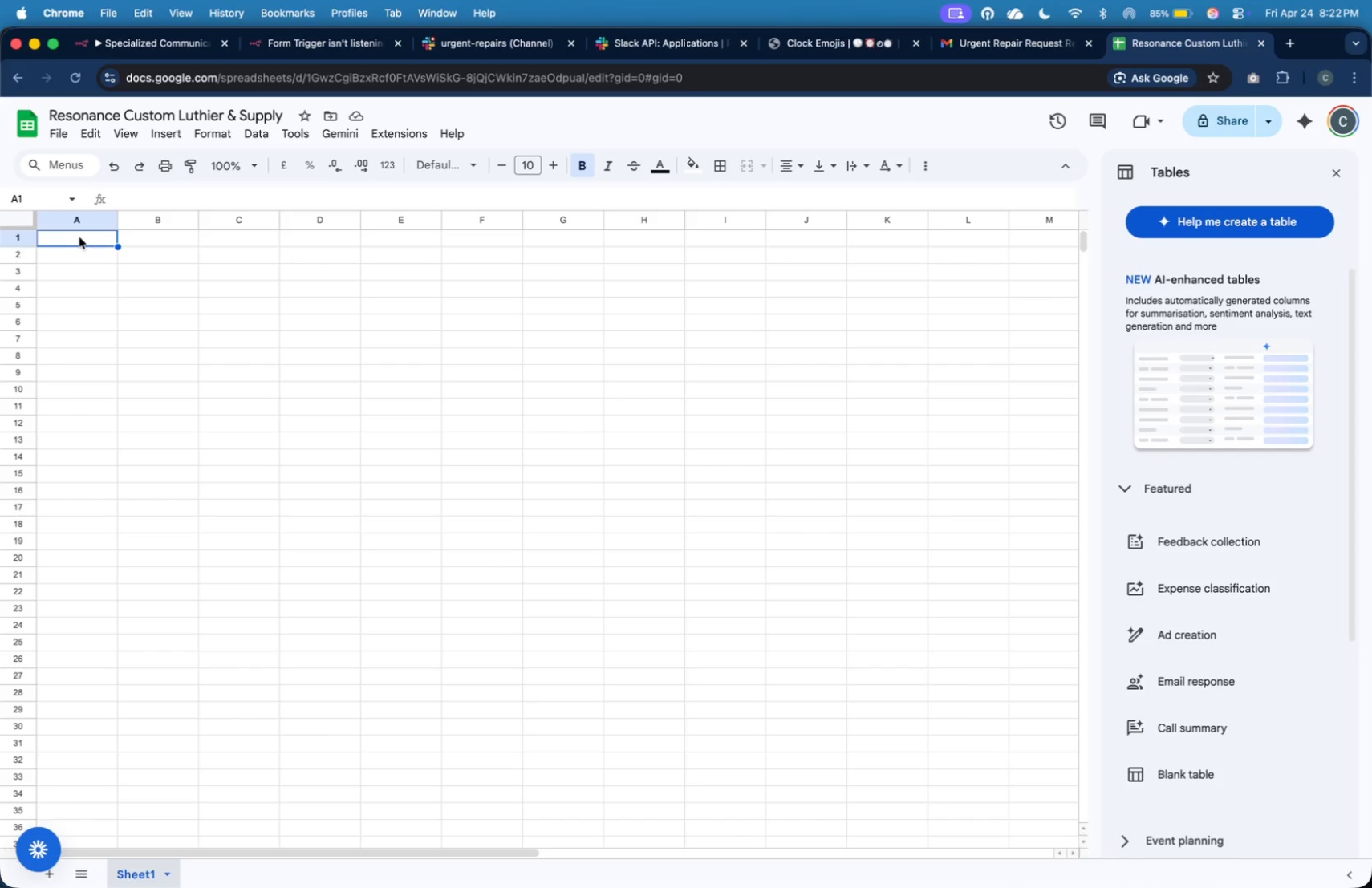 
key(Shift+N)
 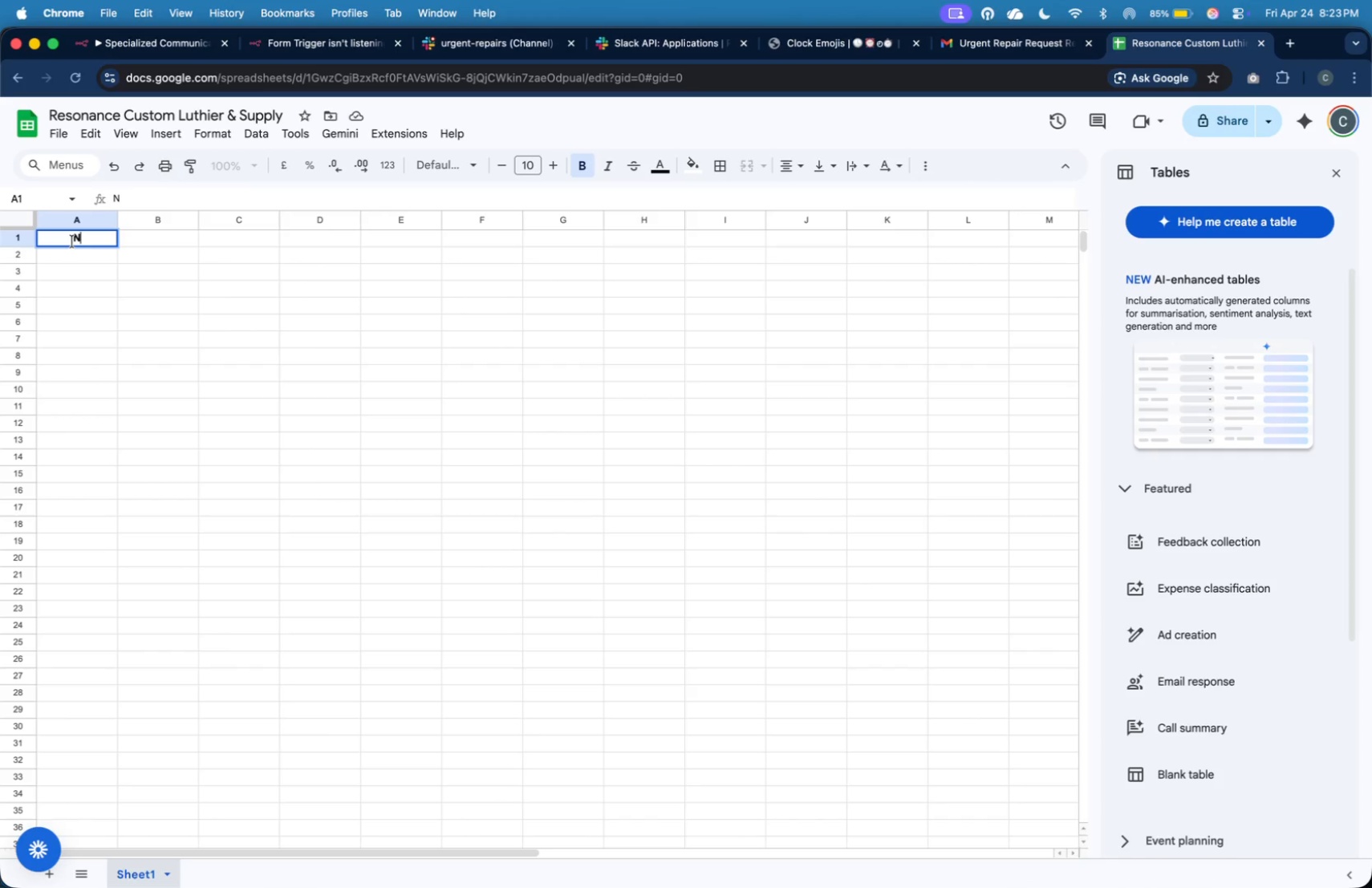 
wait(5.44)
 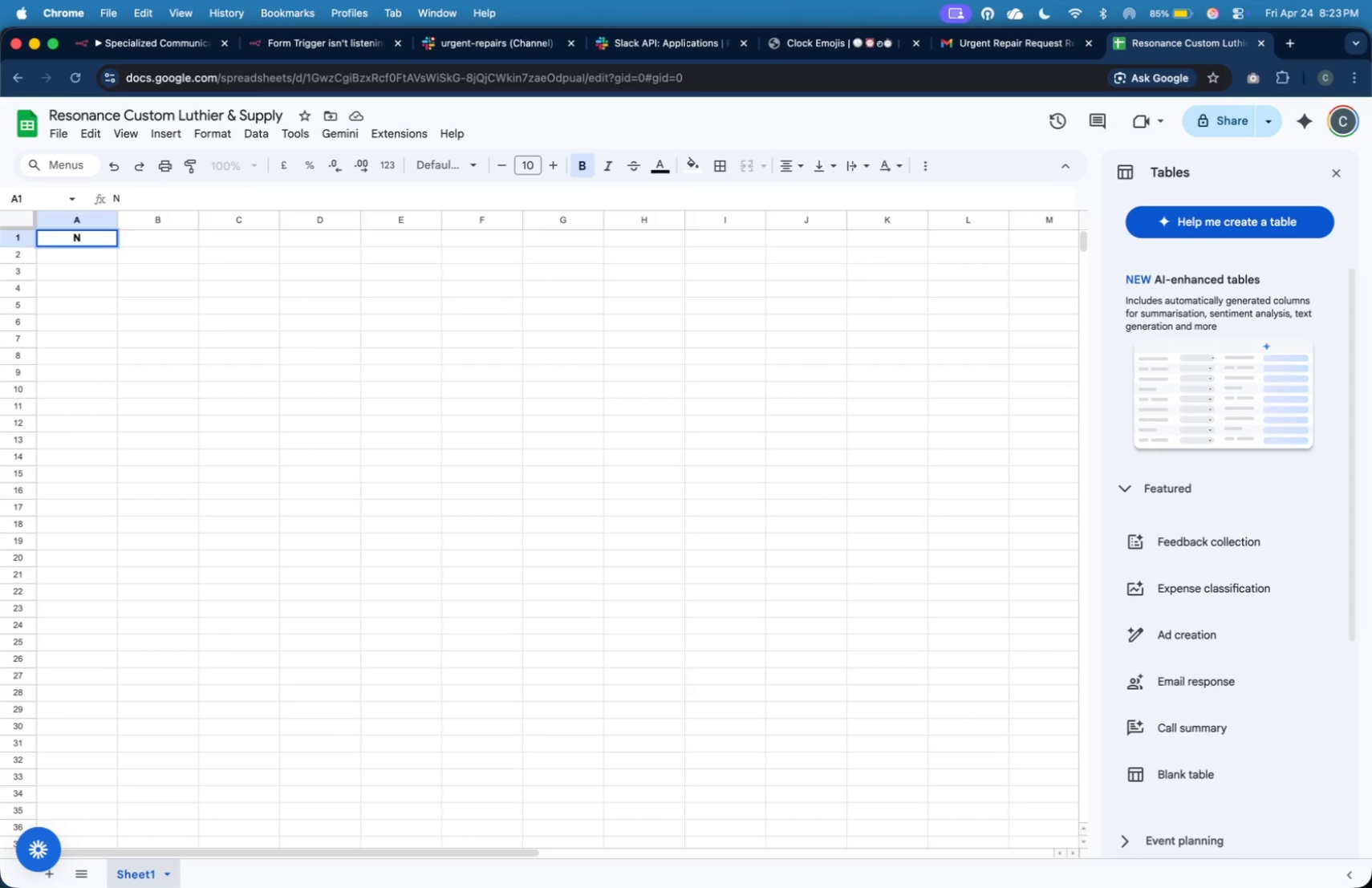 
type(am)
 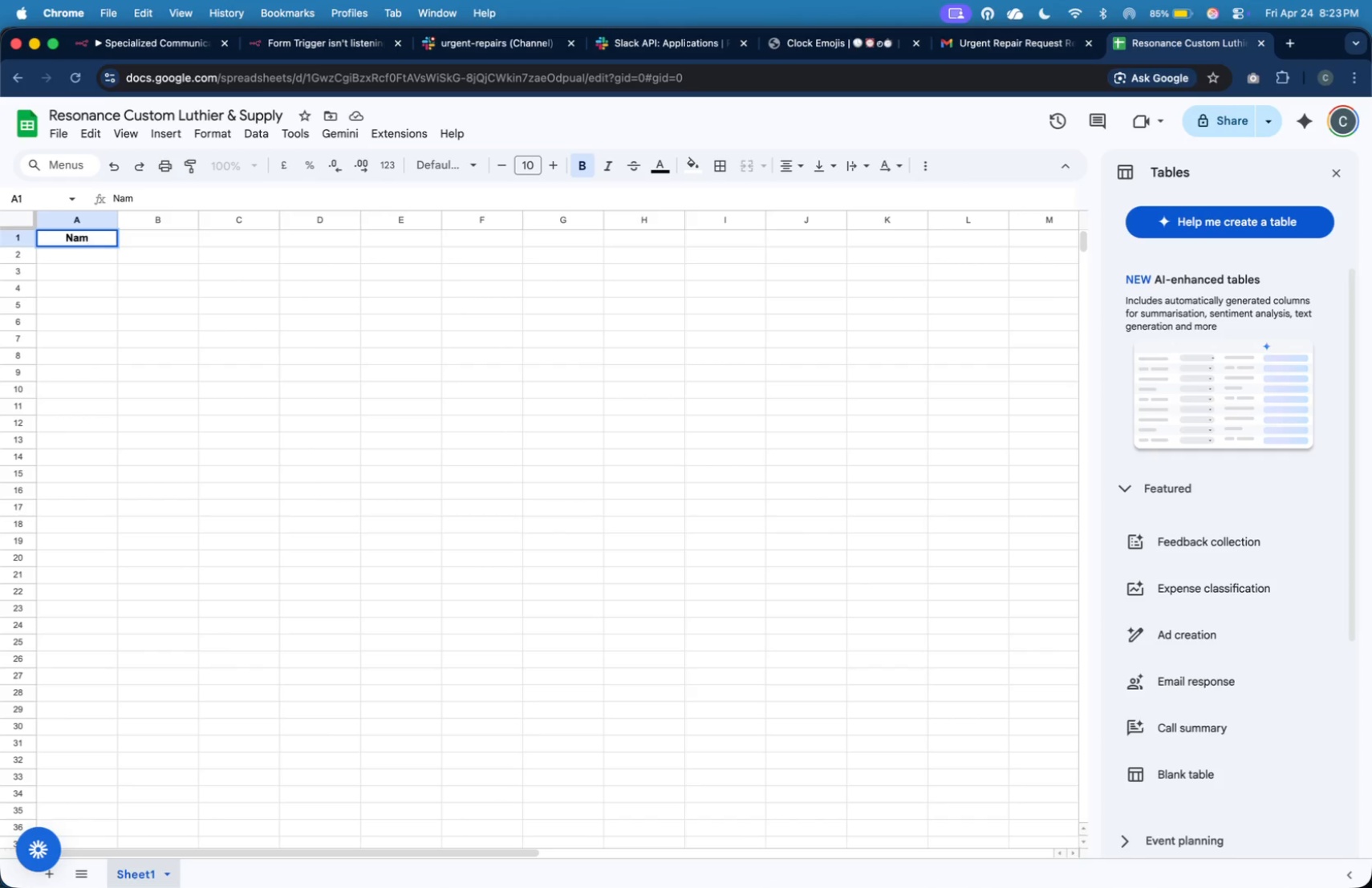 
key(E)
 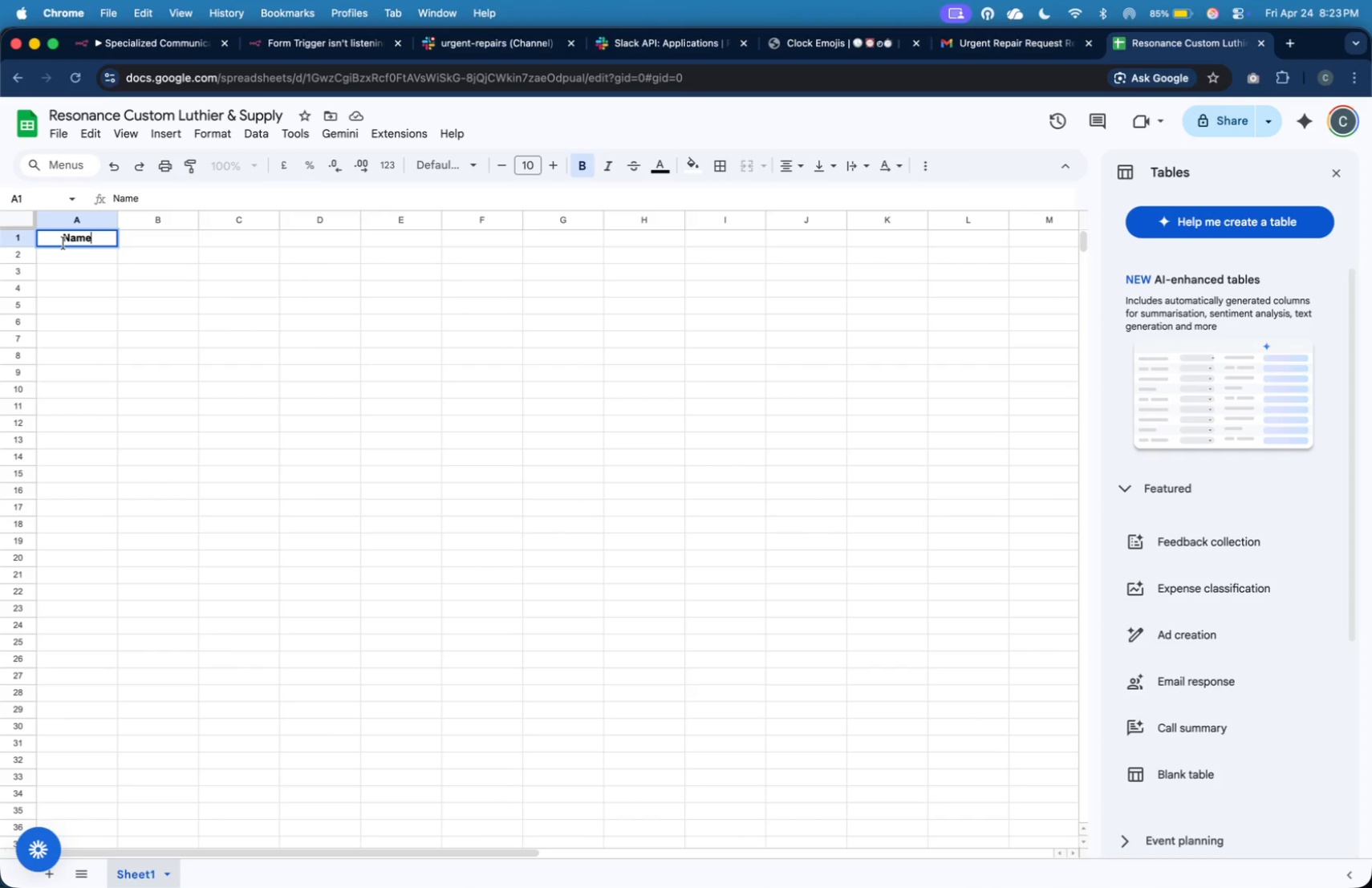 
wait(24.8)
 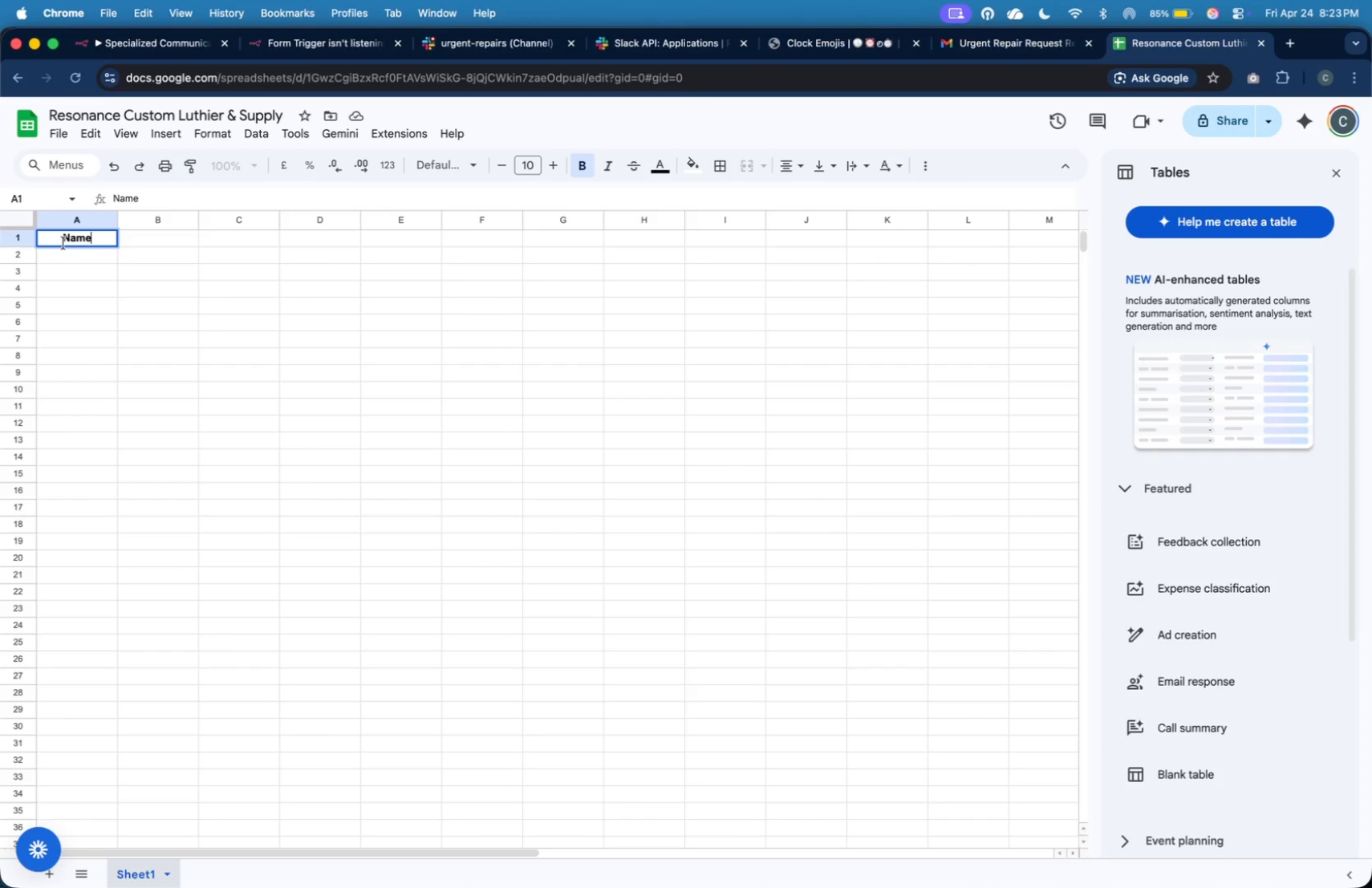 
key(Tab)
 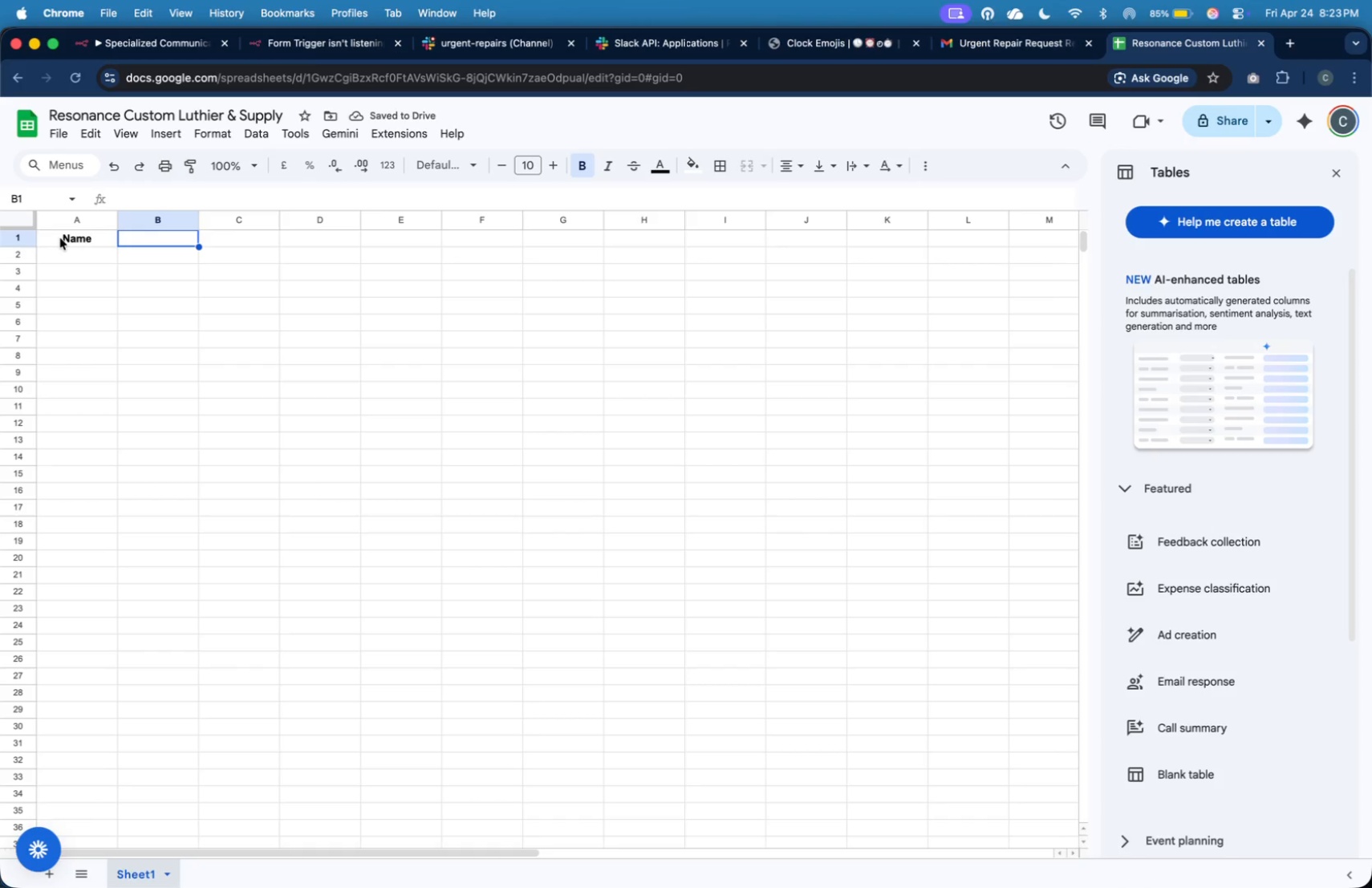 
wait(9.46)
 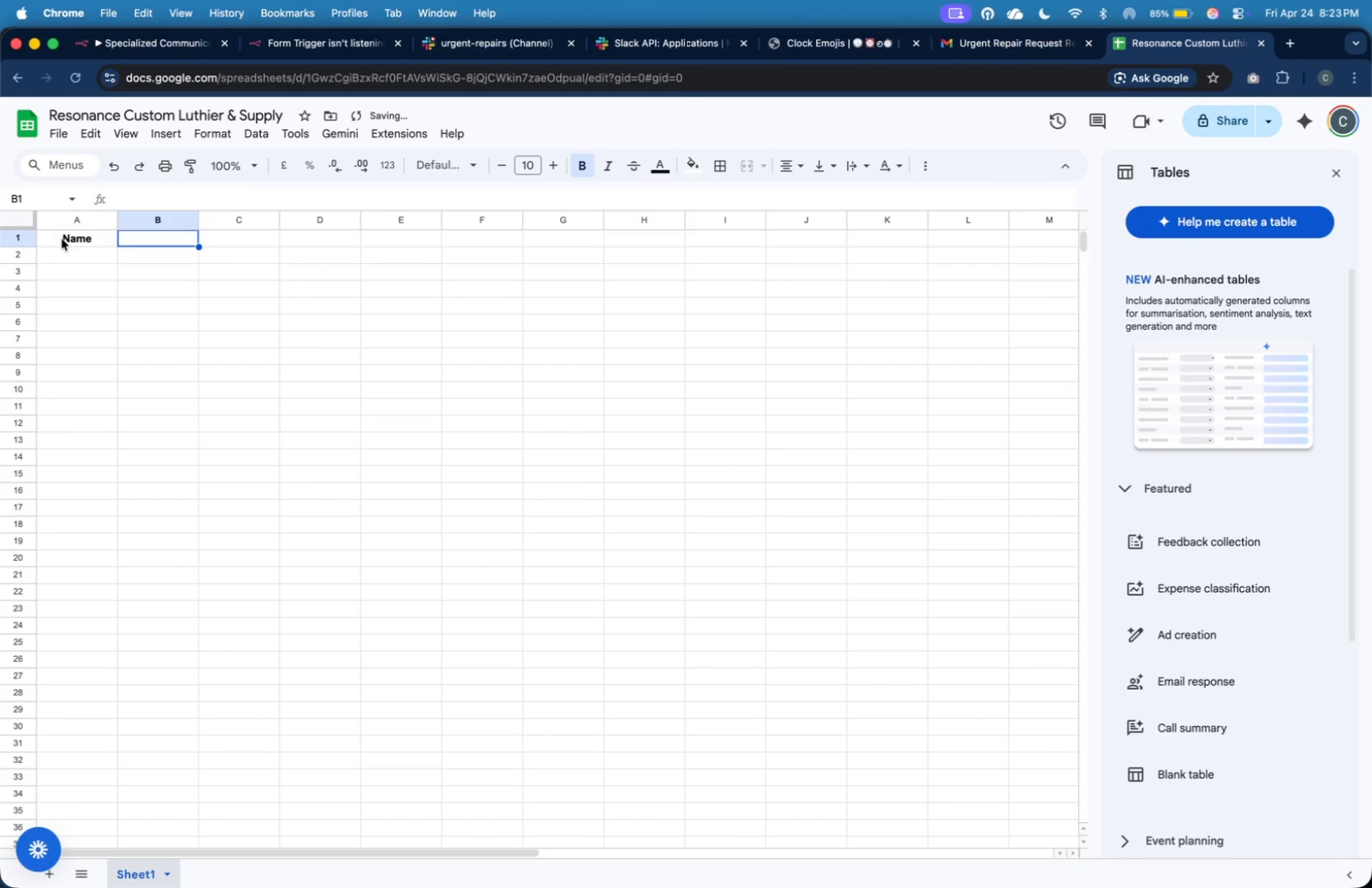 
type(Email)
key(Tab)
type(Phone)
key(Tab)
 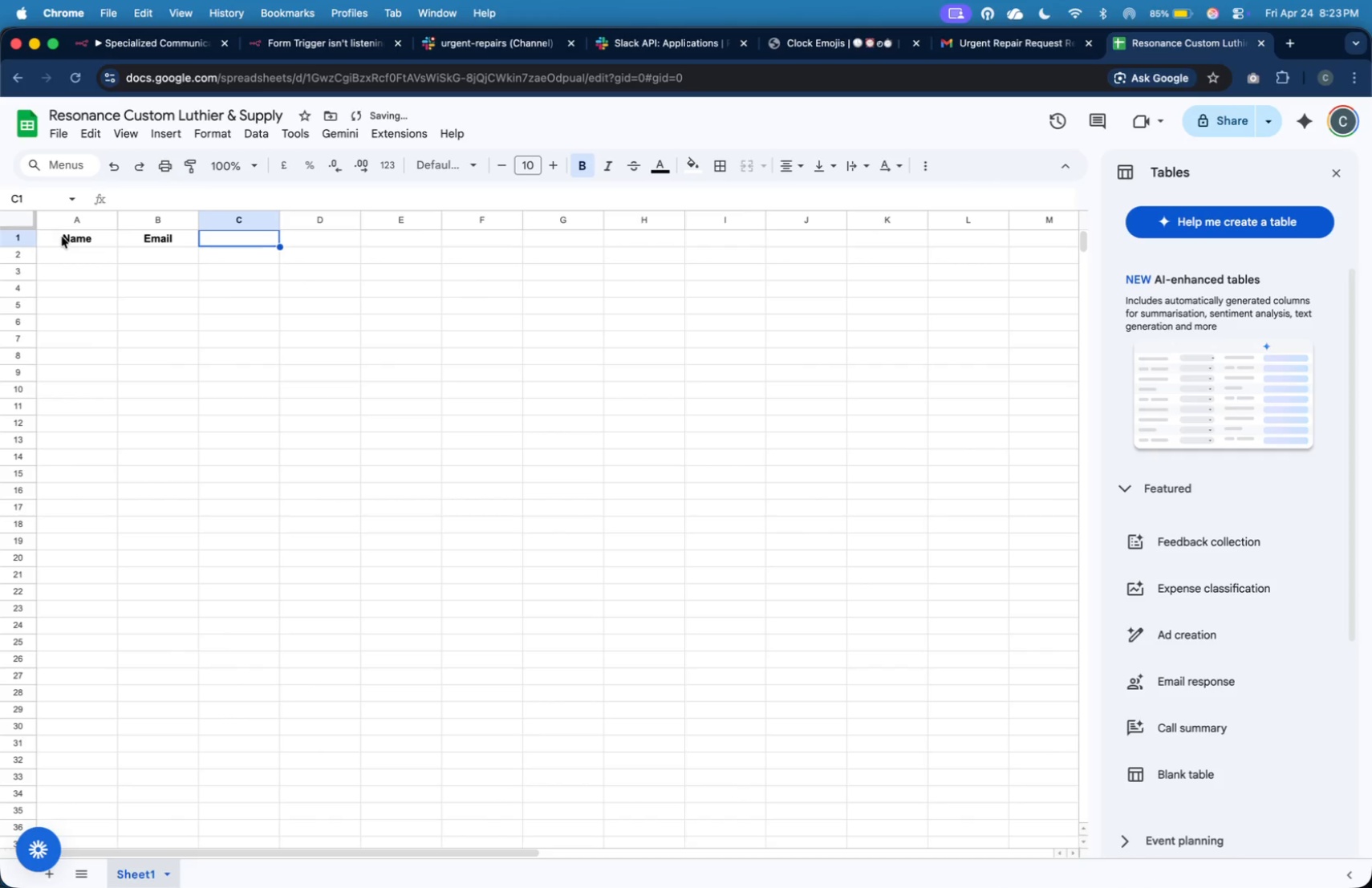 
type(Instrument)
 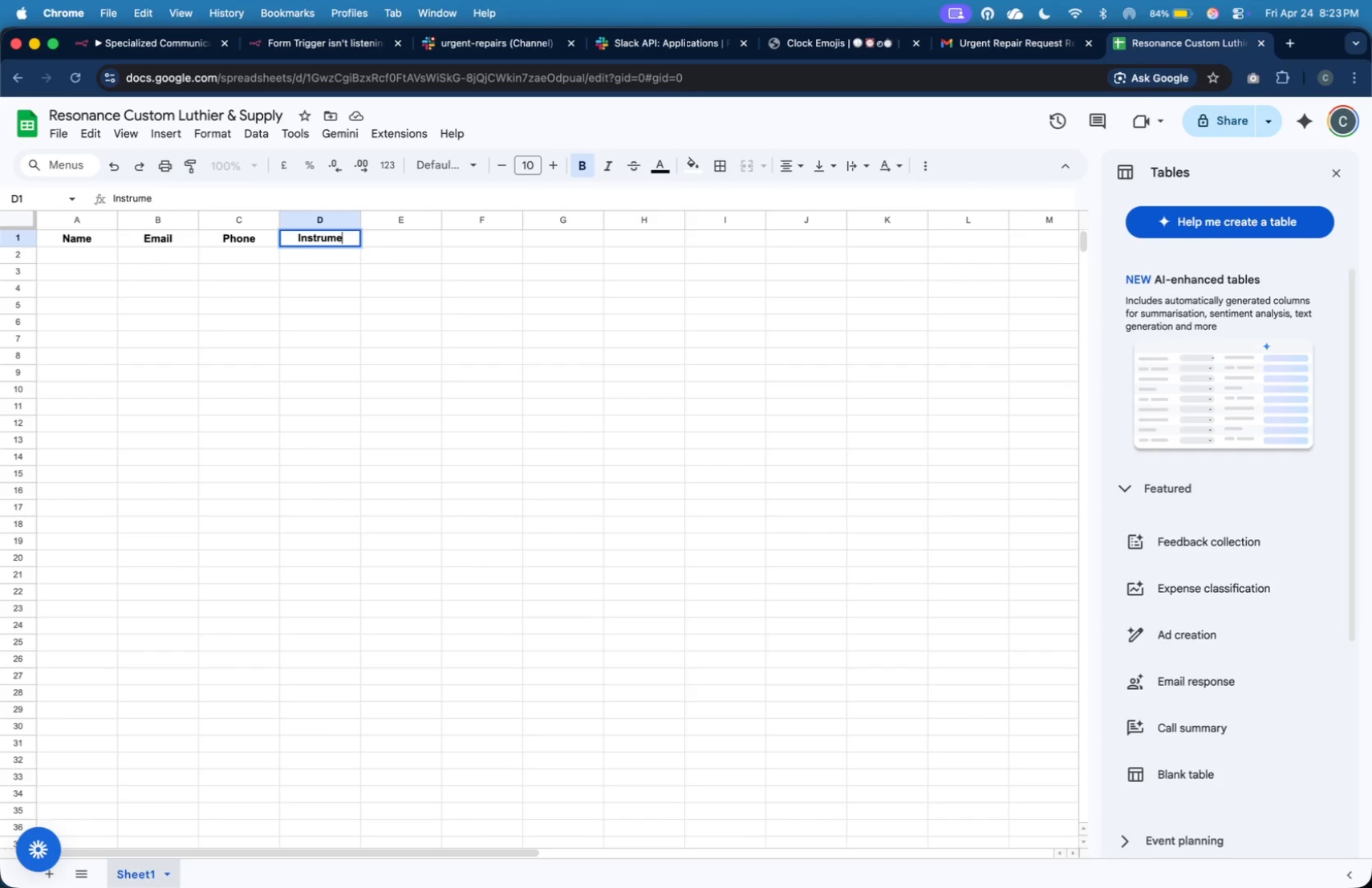 
left_click([278, 339])
 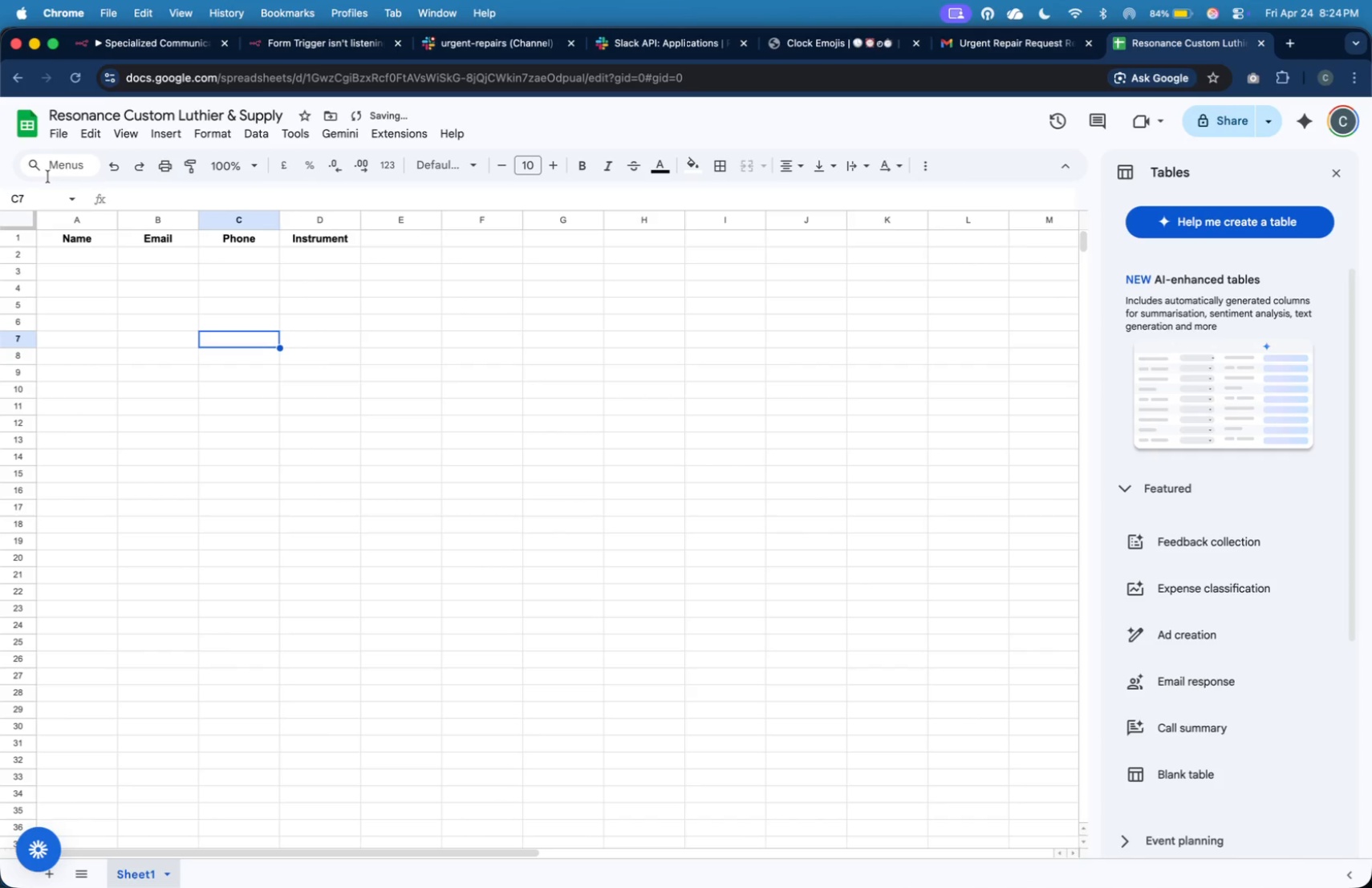 
left_click_drag(start_coordinate=[118, 216], to_coordinate=[196, 230])
 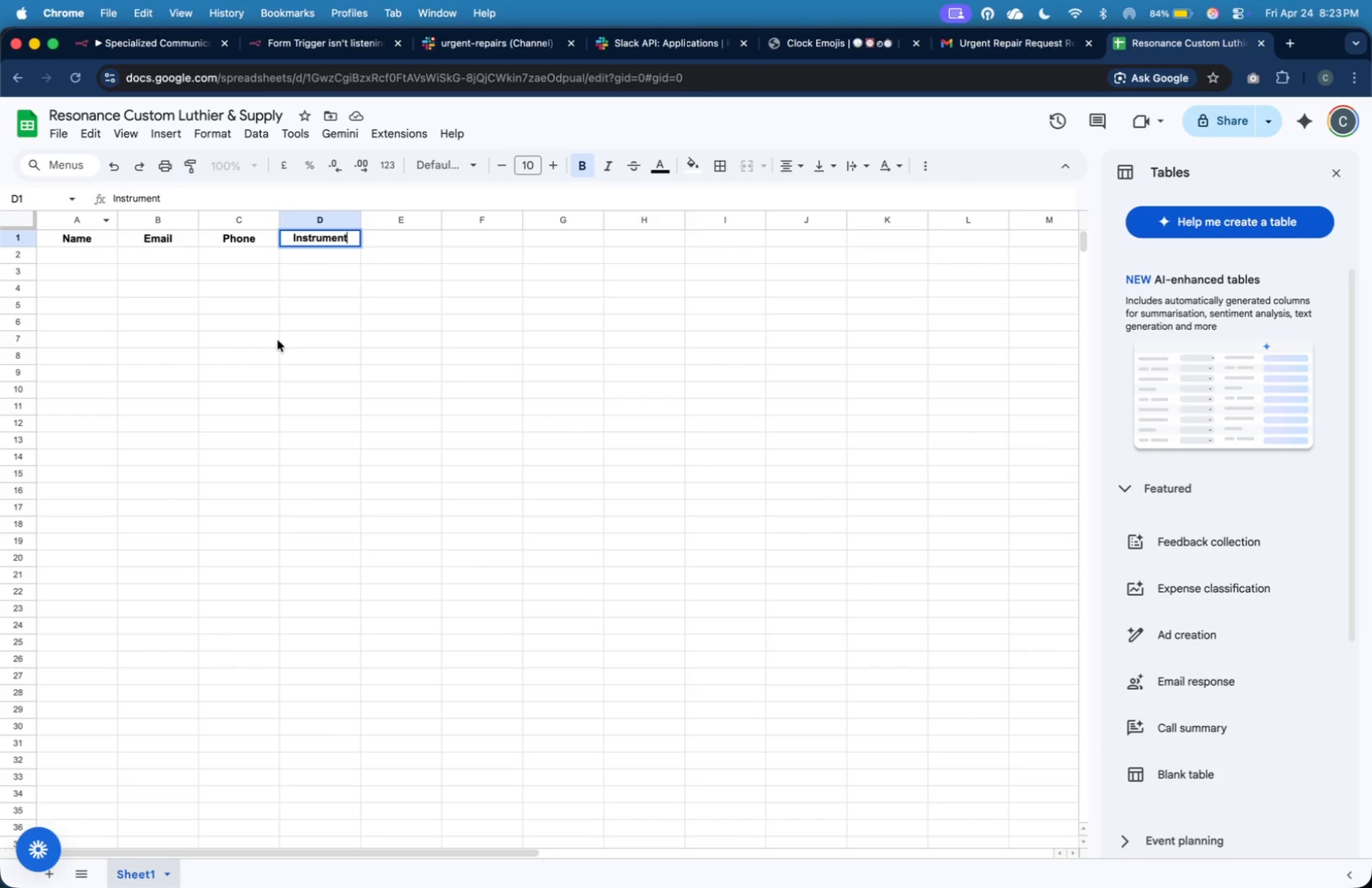 
left_click_drag(start_coordinate=[278, 217], to_coordinate=[358, 263])
 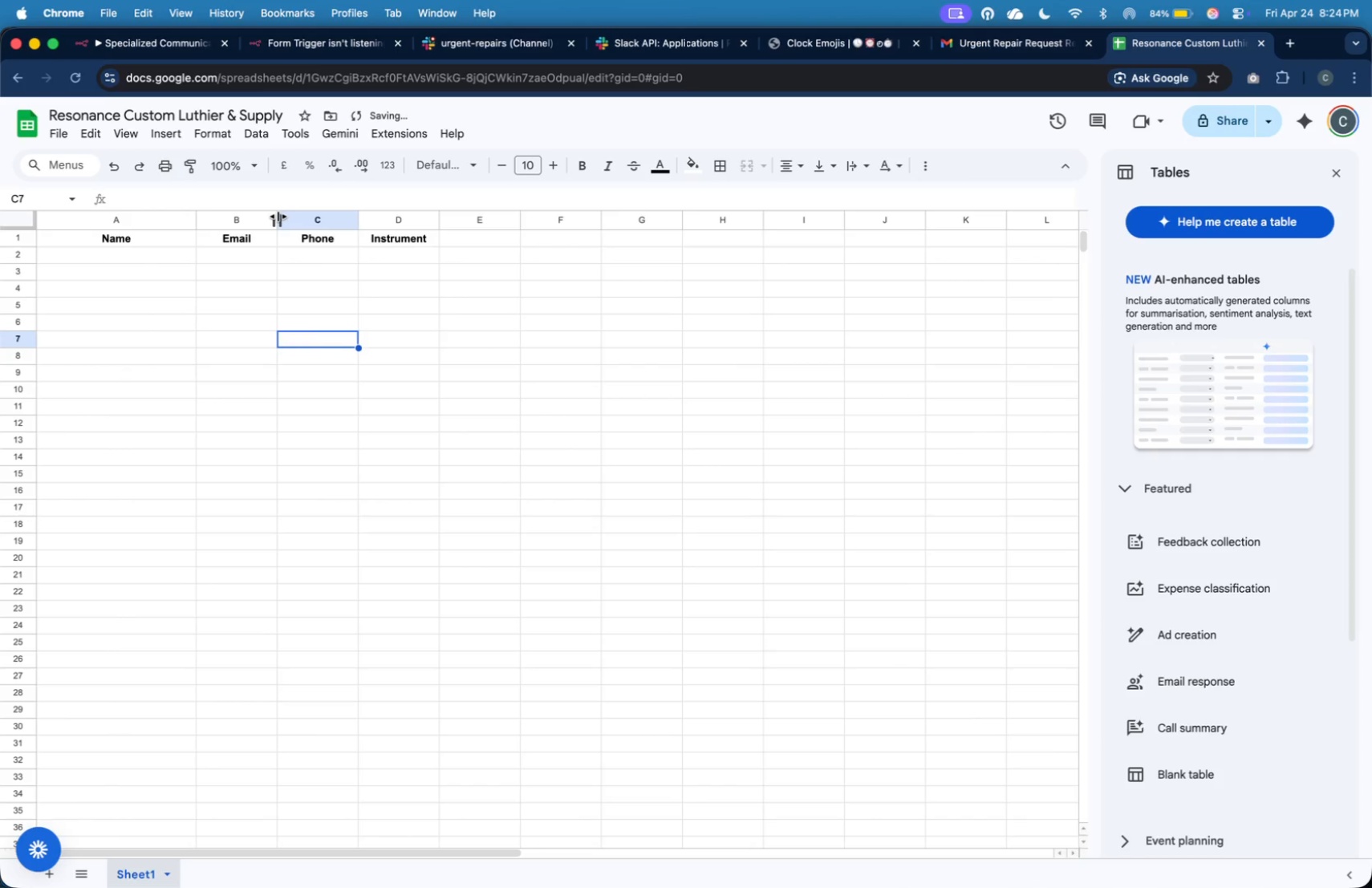 
left_click([436, 212])
 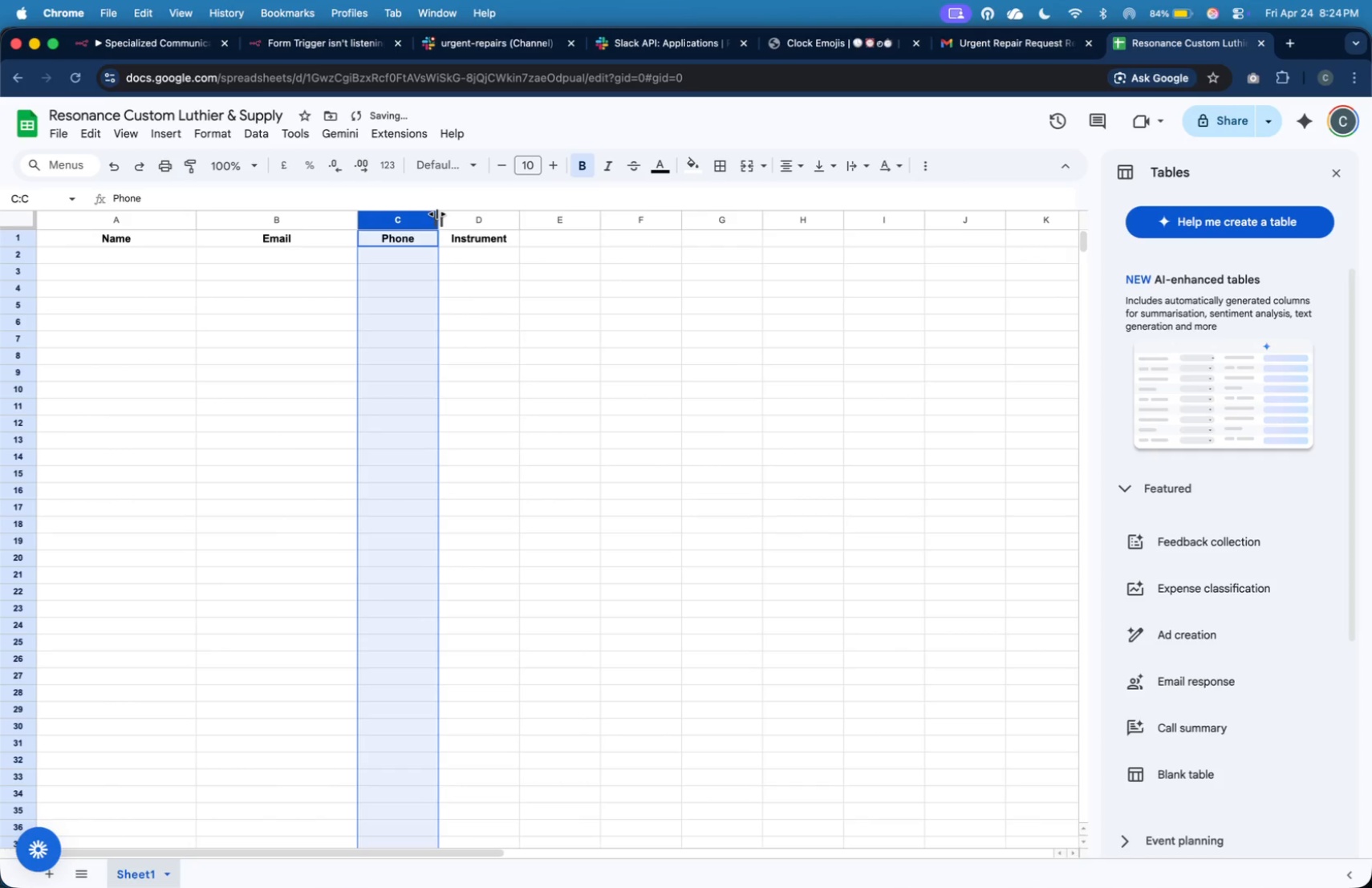 
left_click_drag(start_coordinate=[437, 214], to_coordinate=[519, 281])
 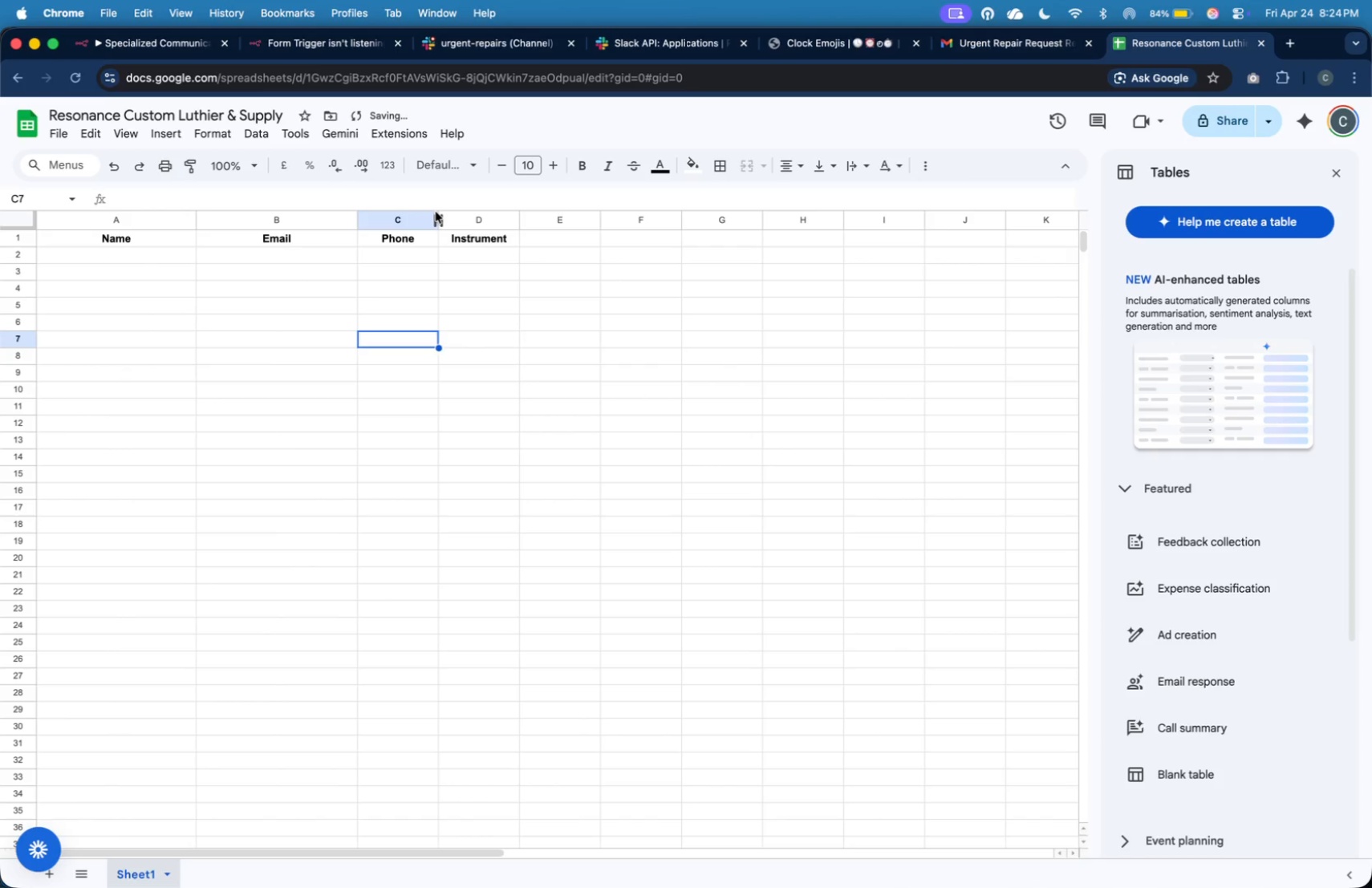 
left_click_drag(start_coordinate=[603, 217], to_coordinate=[680, 256])
 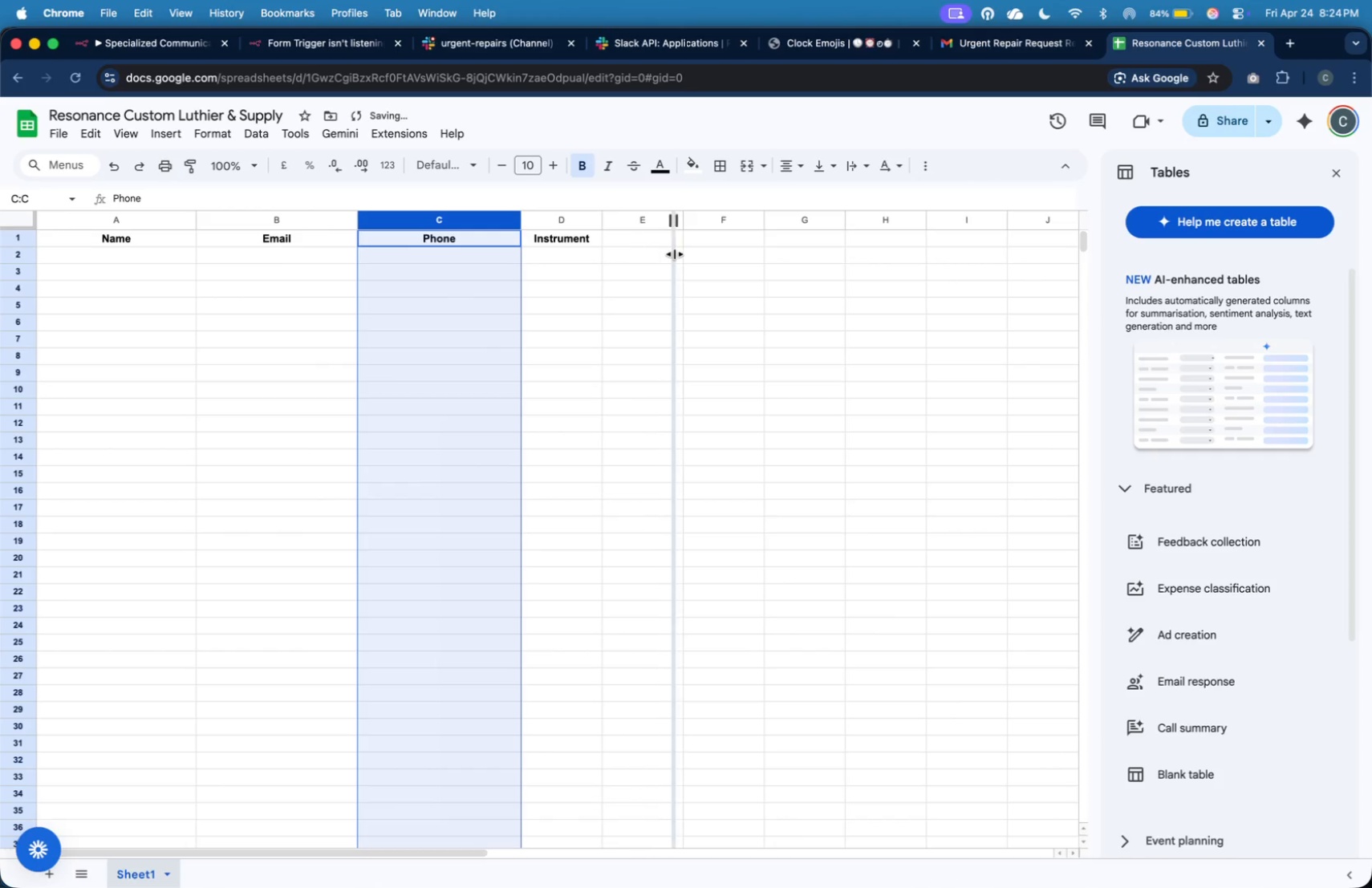 
left_click([660, 294])
 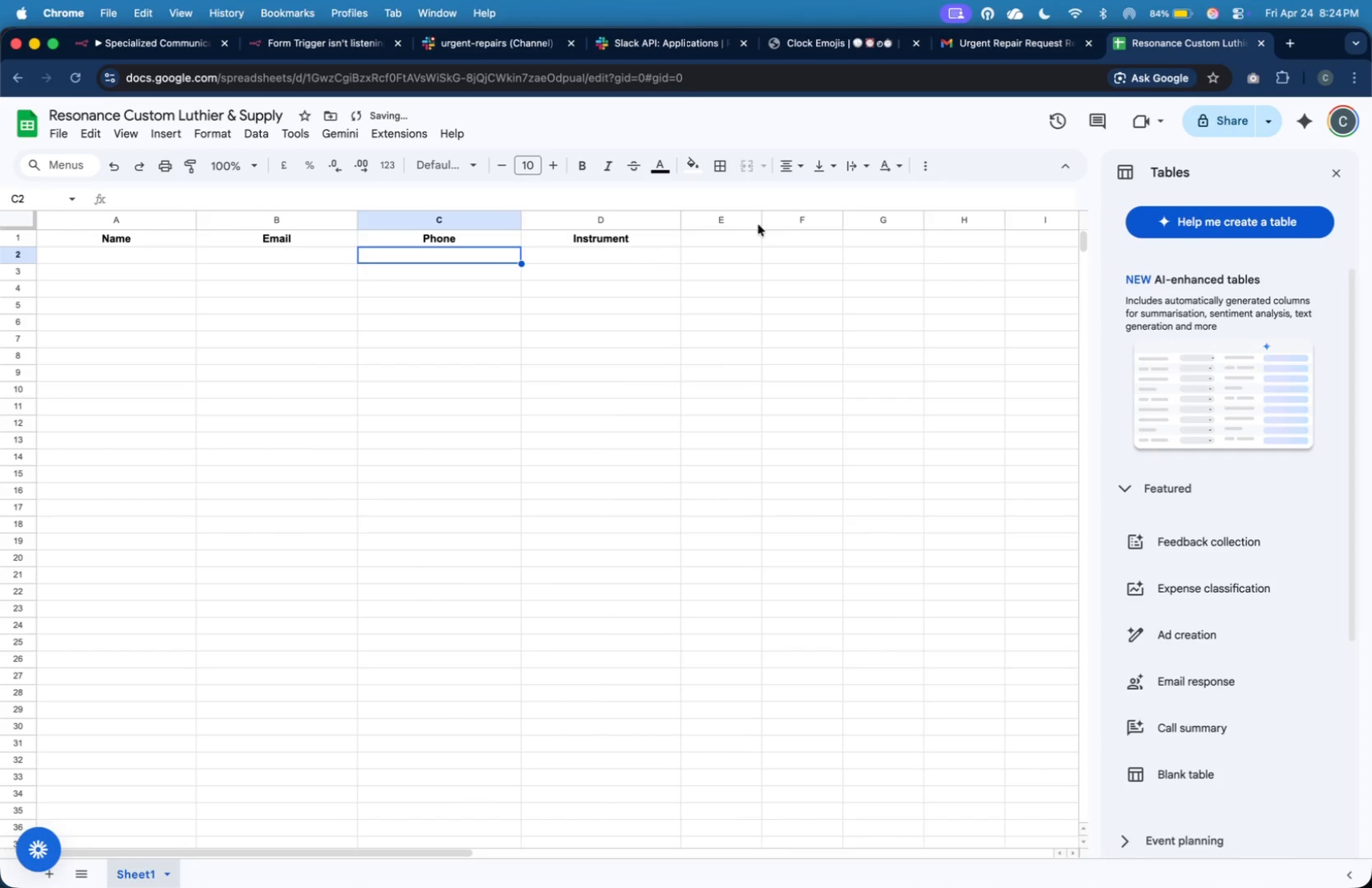 
left_click([1328, 172])
 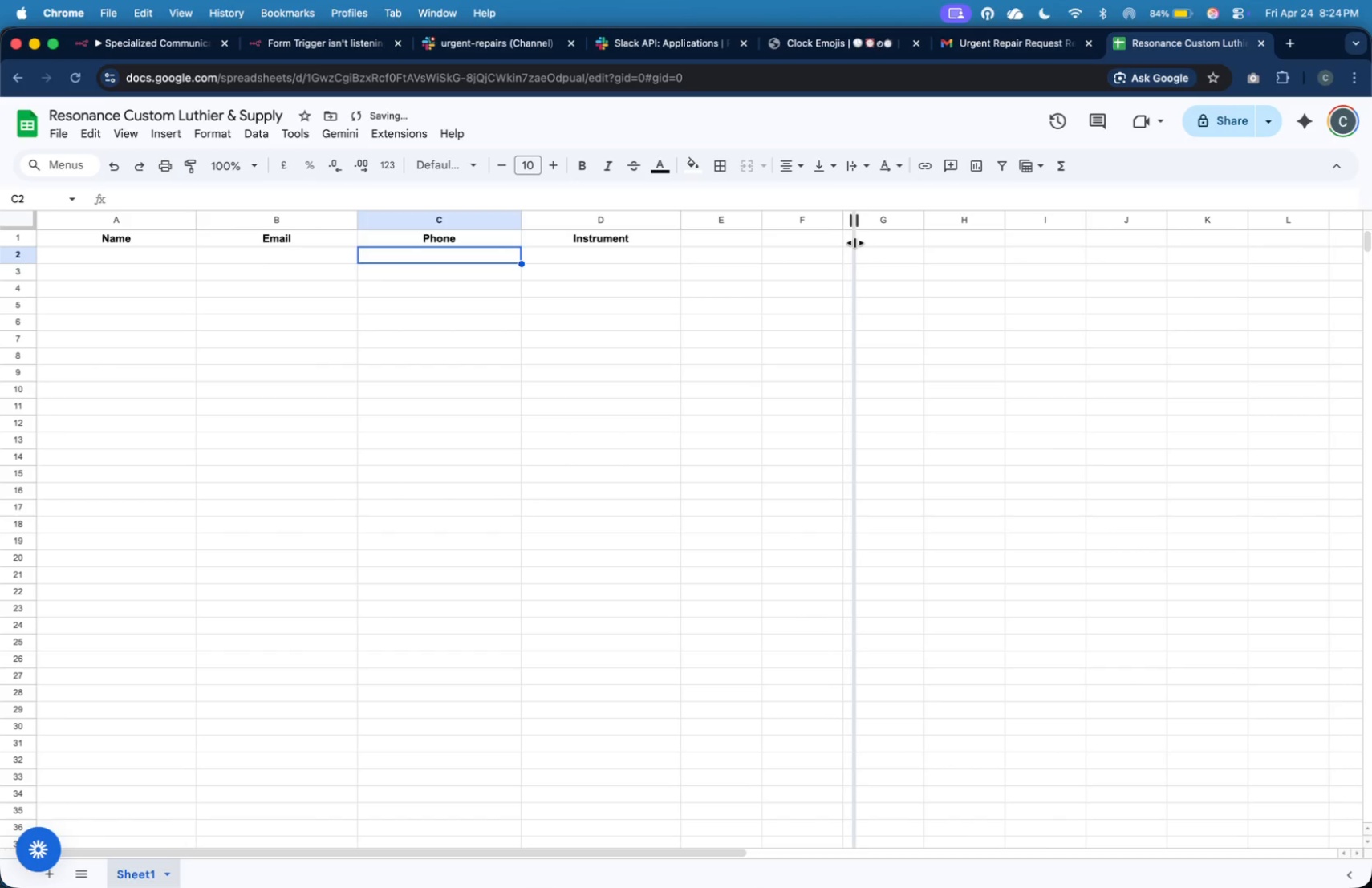 
left_click_drag(start_coordinate=[763, 221], to_coordinate=[855, 243])
 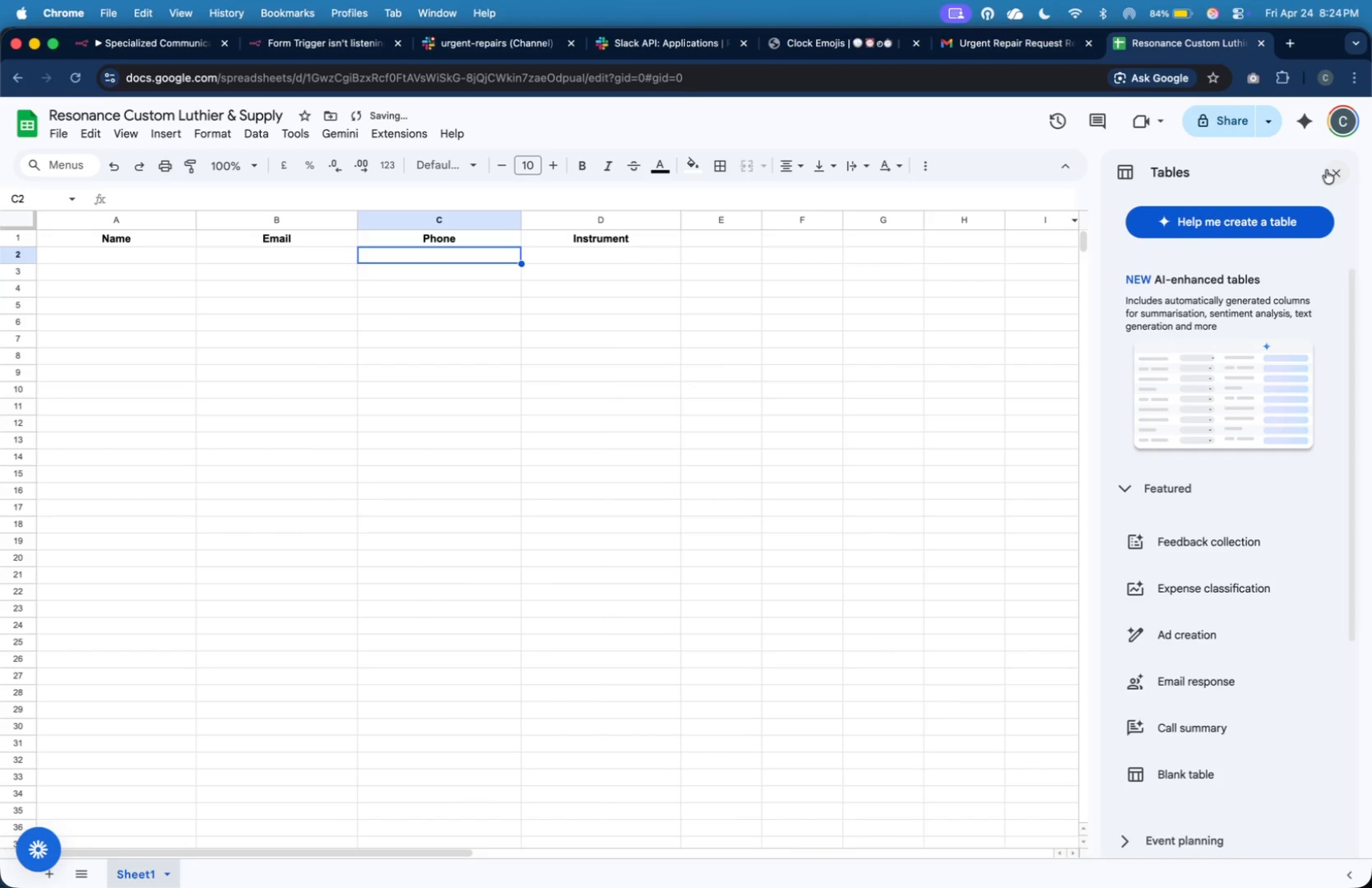 
left_click([792, 236])
 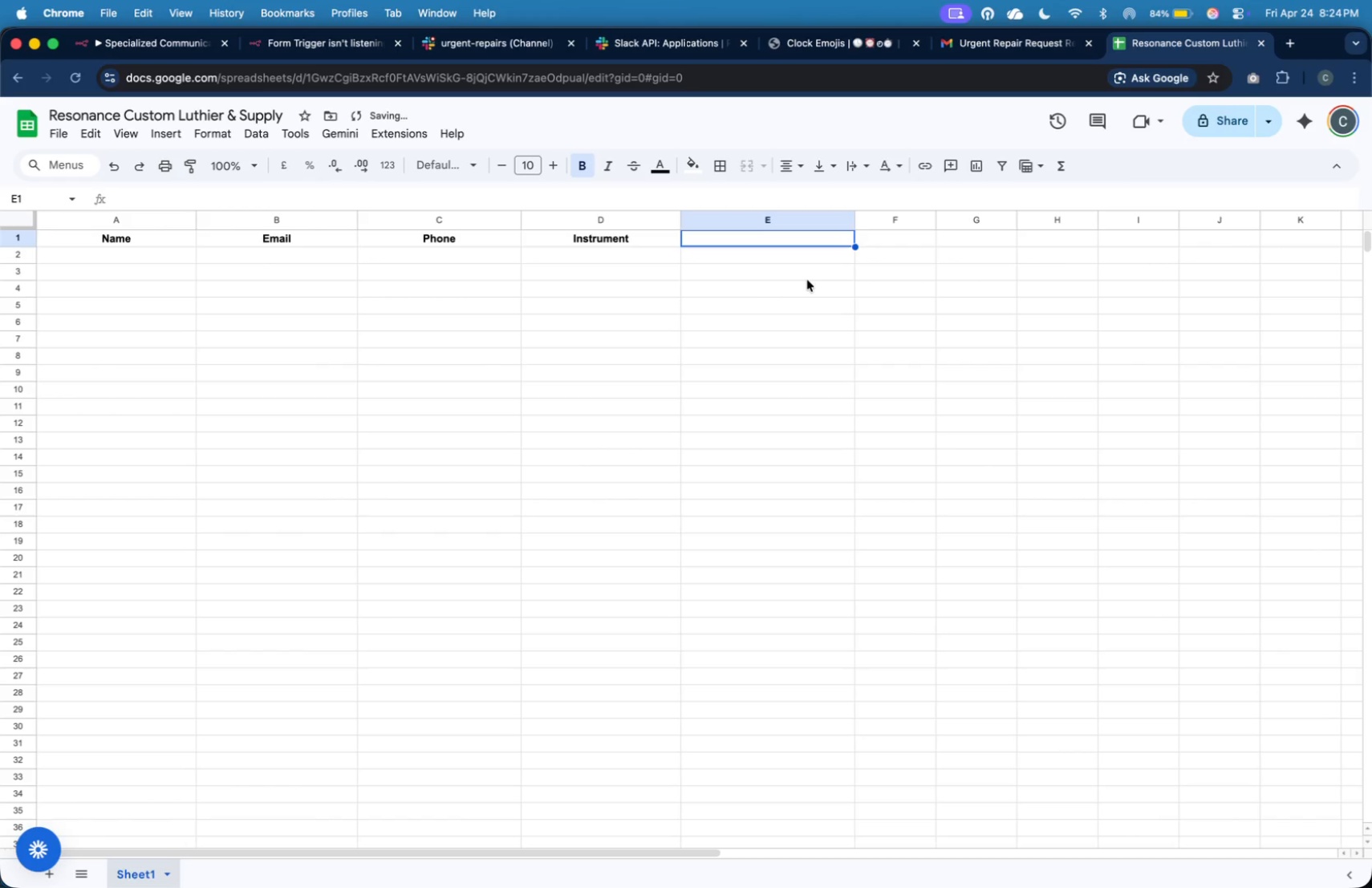 
wait(21.24)
 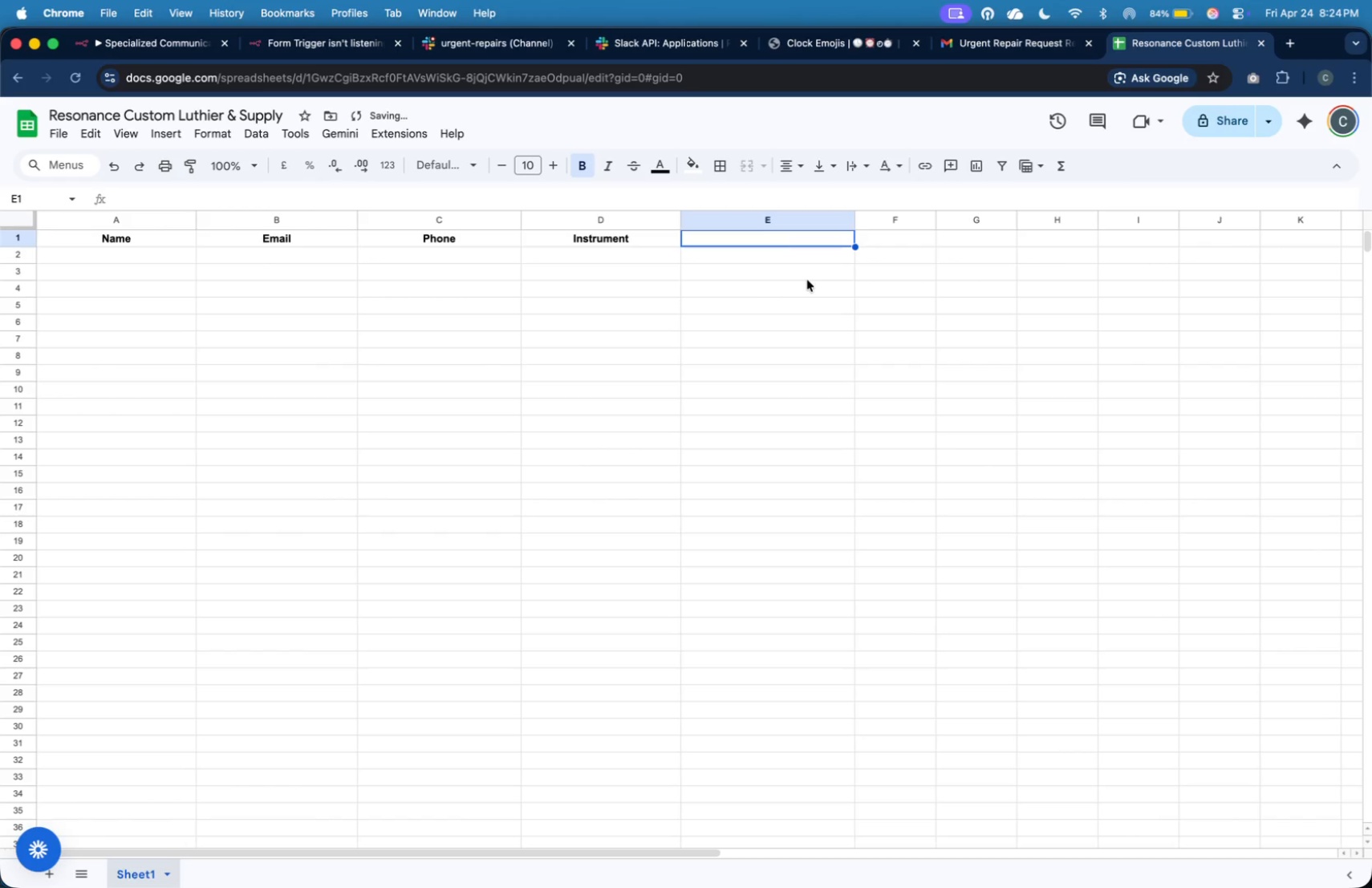 
type(Ty)
 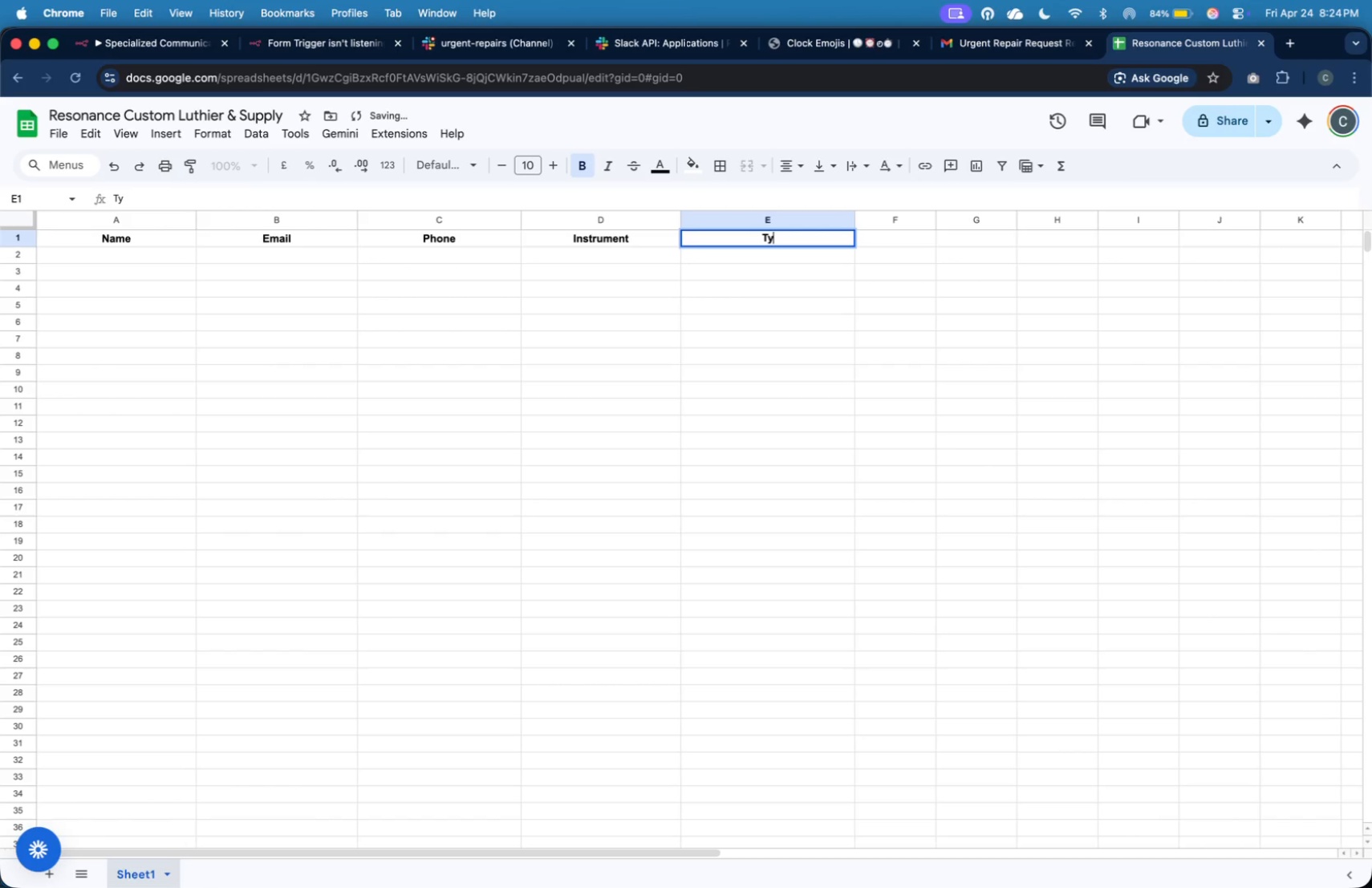 
wait(6.22)
 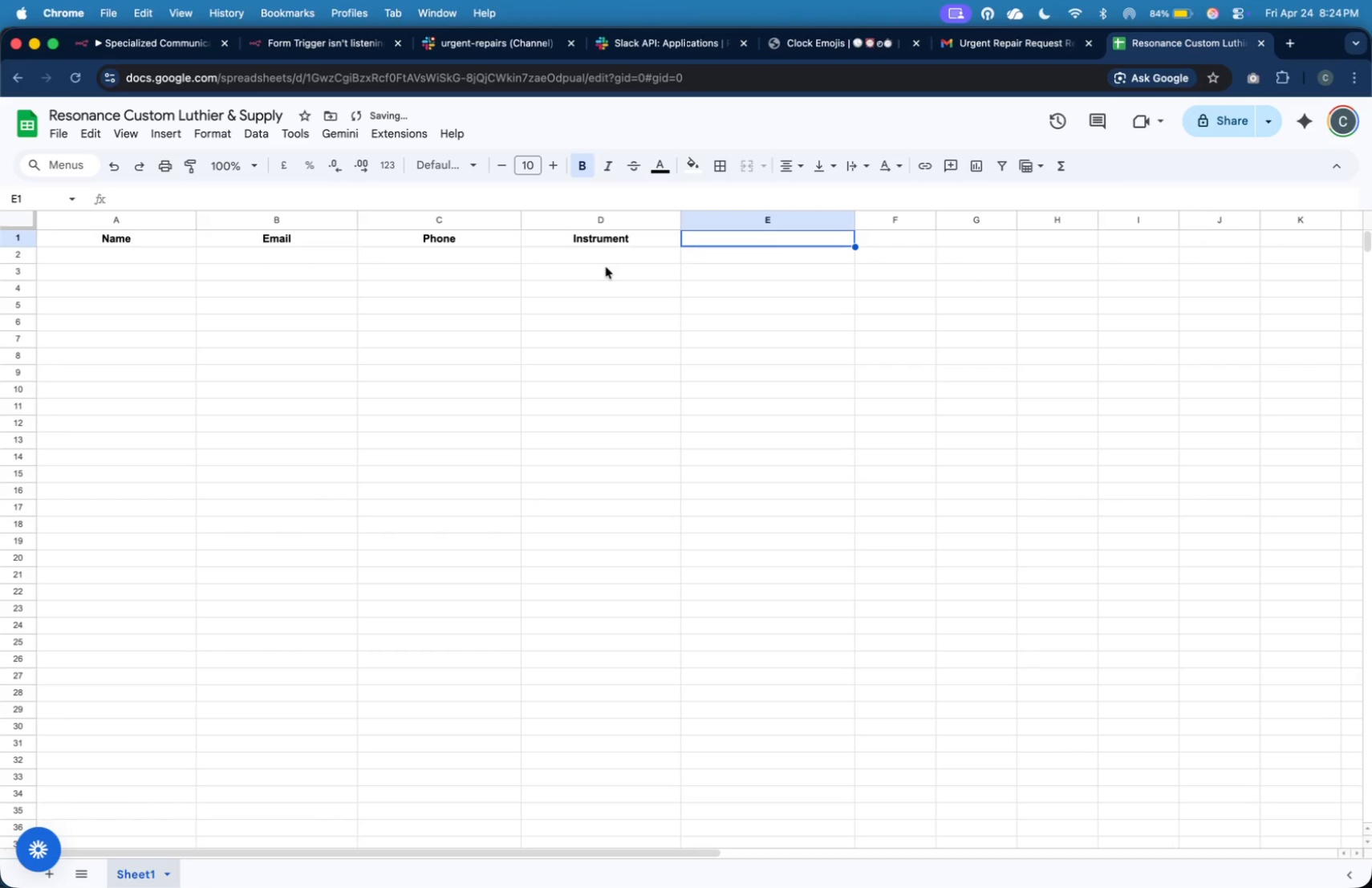 
type(pe)
 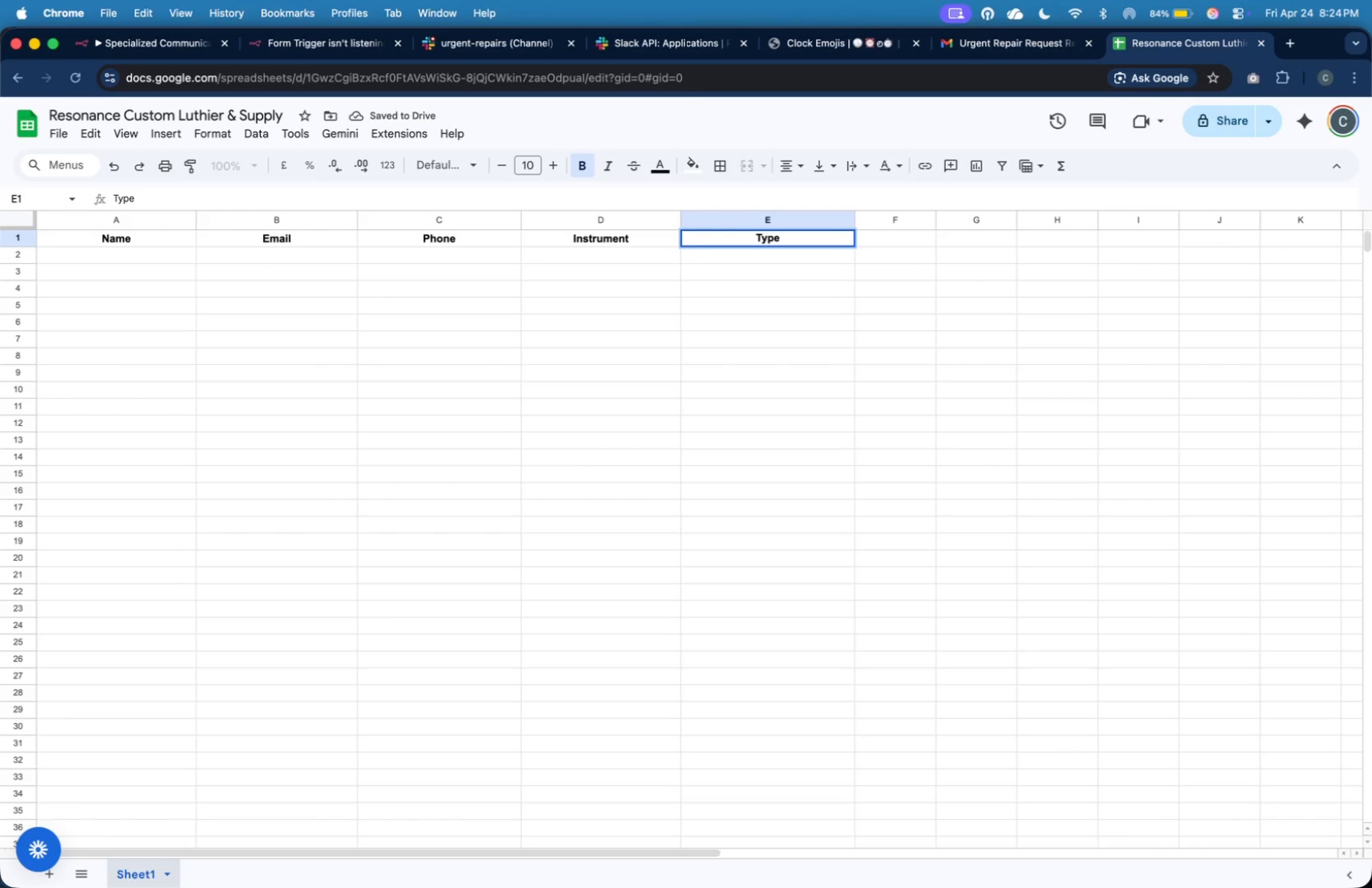 
key(Tab)
 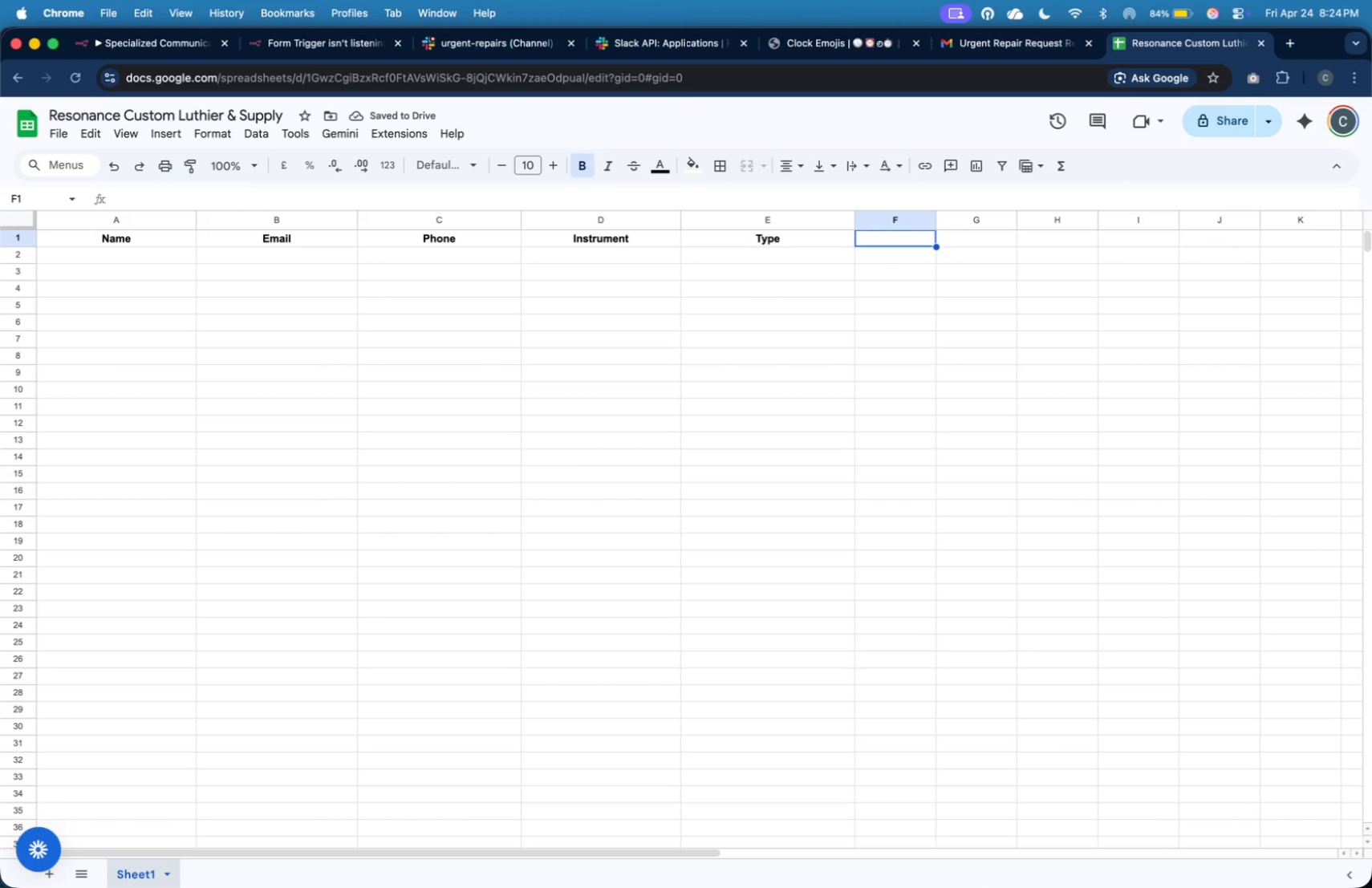 
wait(8.64)
 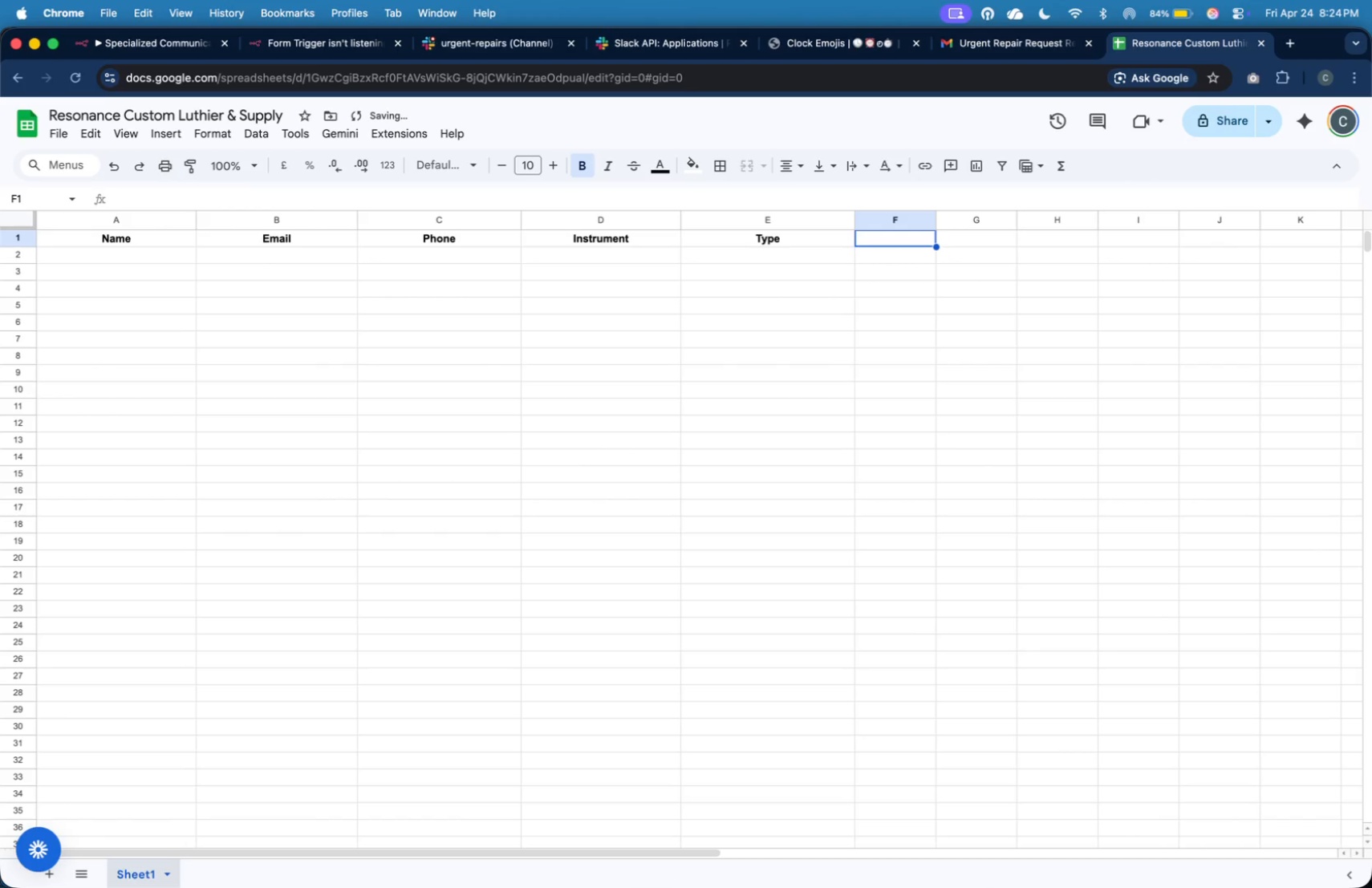 
type(Issue)
key(Tab)
 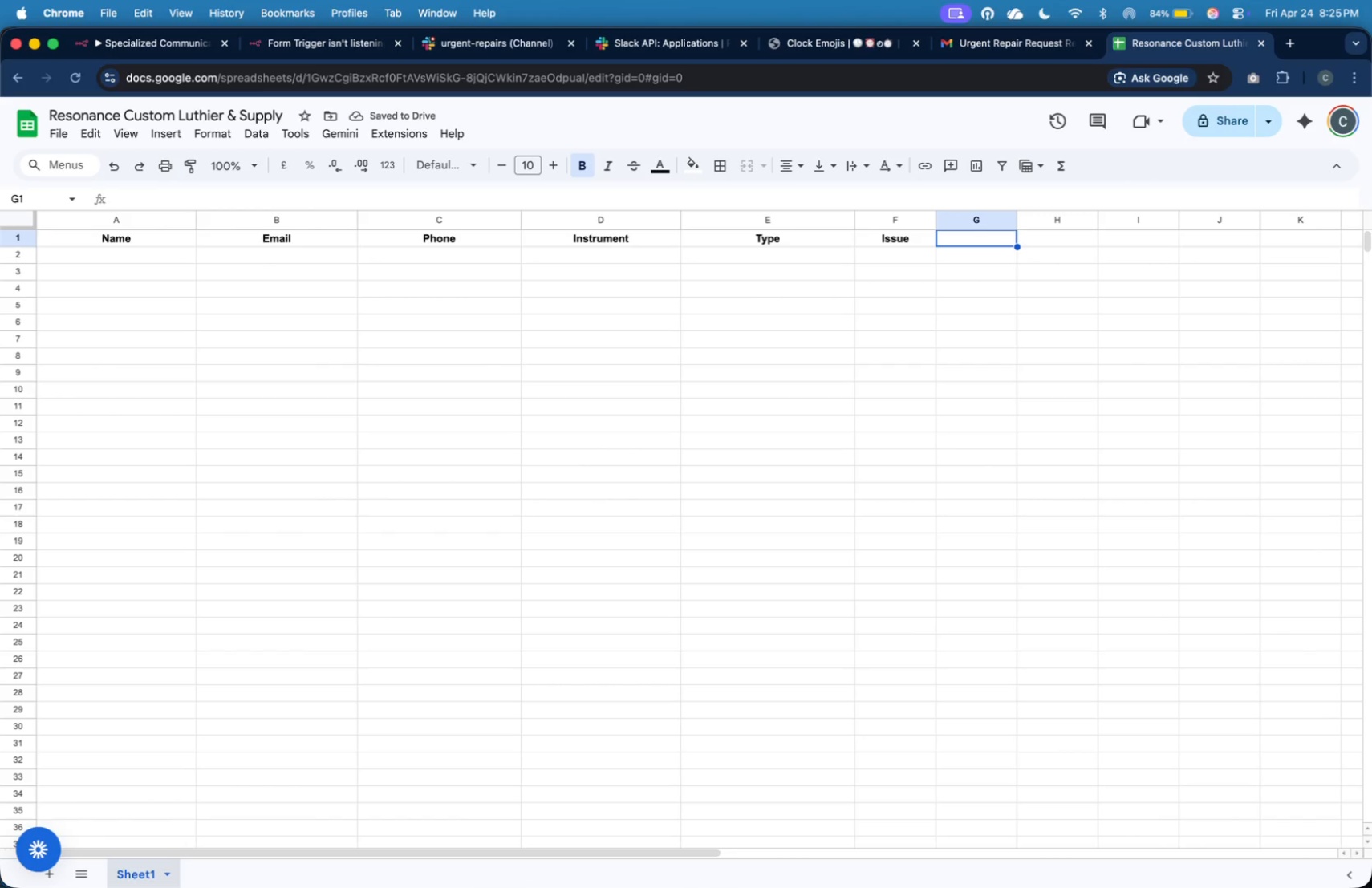 
wait(11.55)
 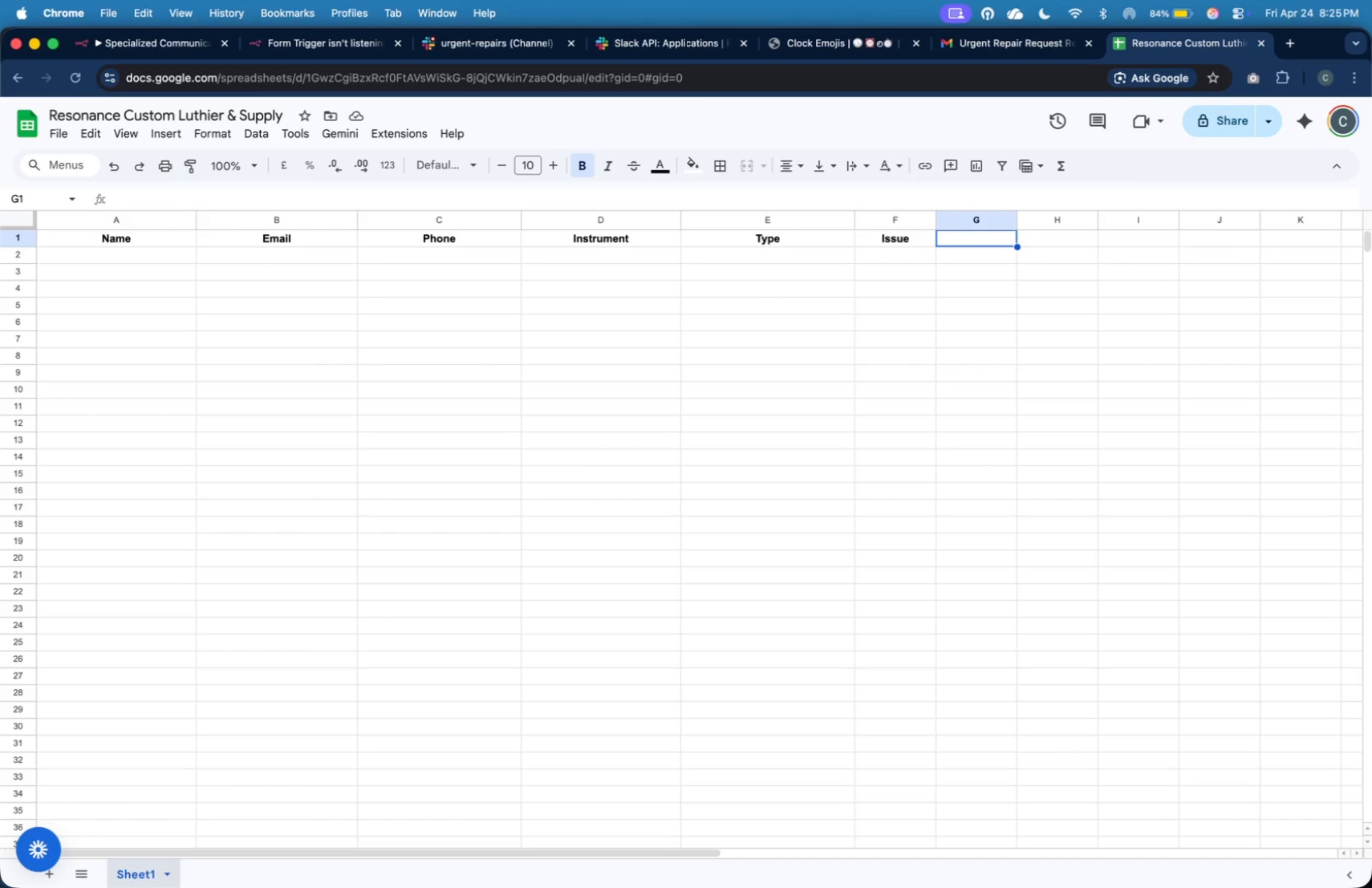 
key(Meta+Tab)